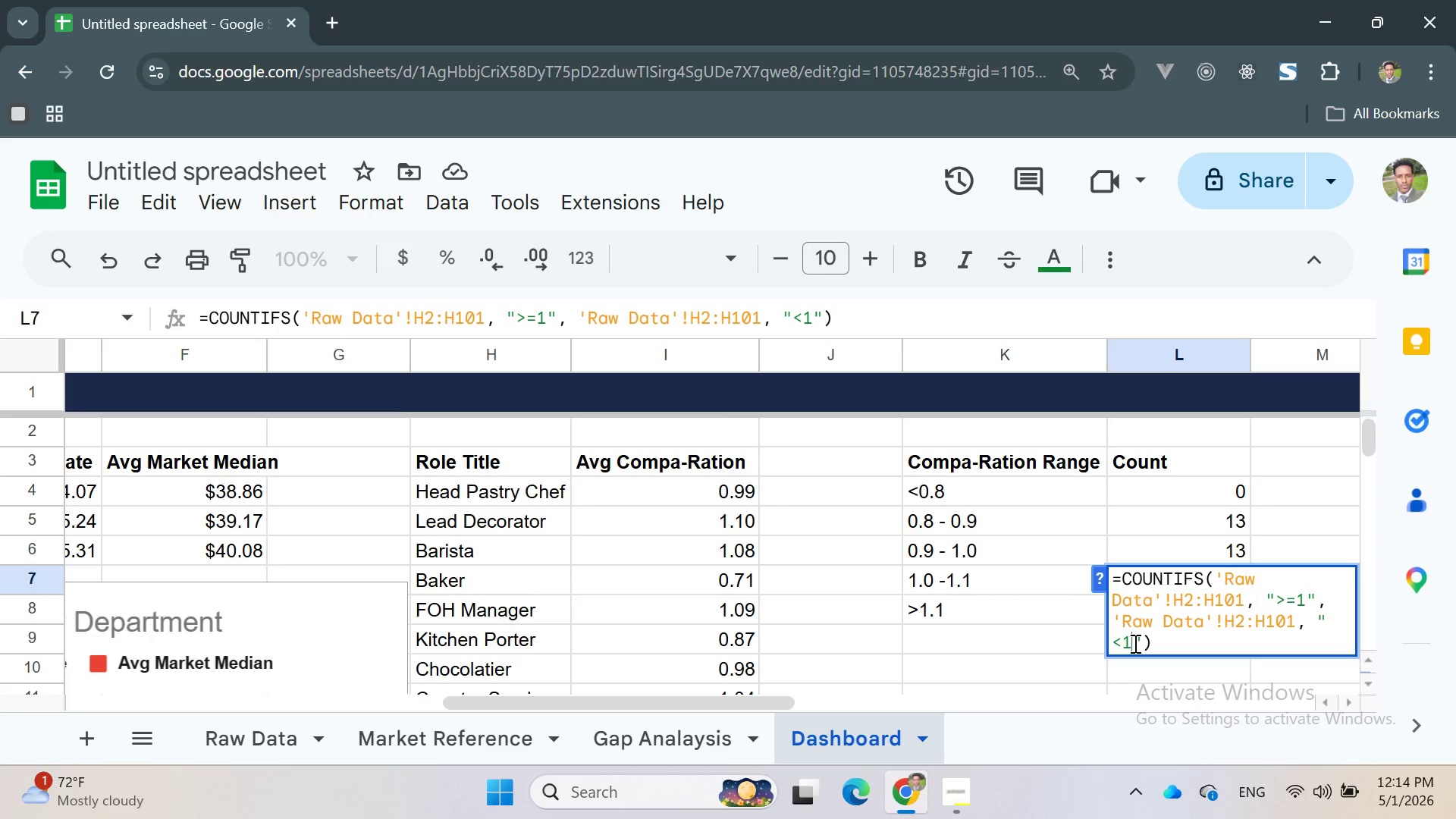 
key(Period)
 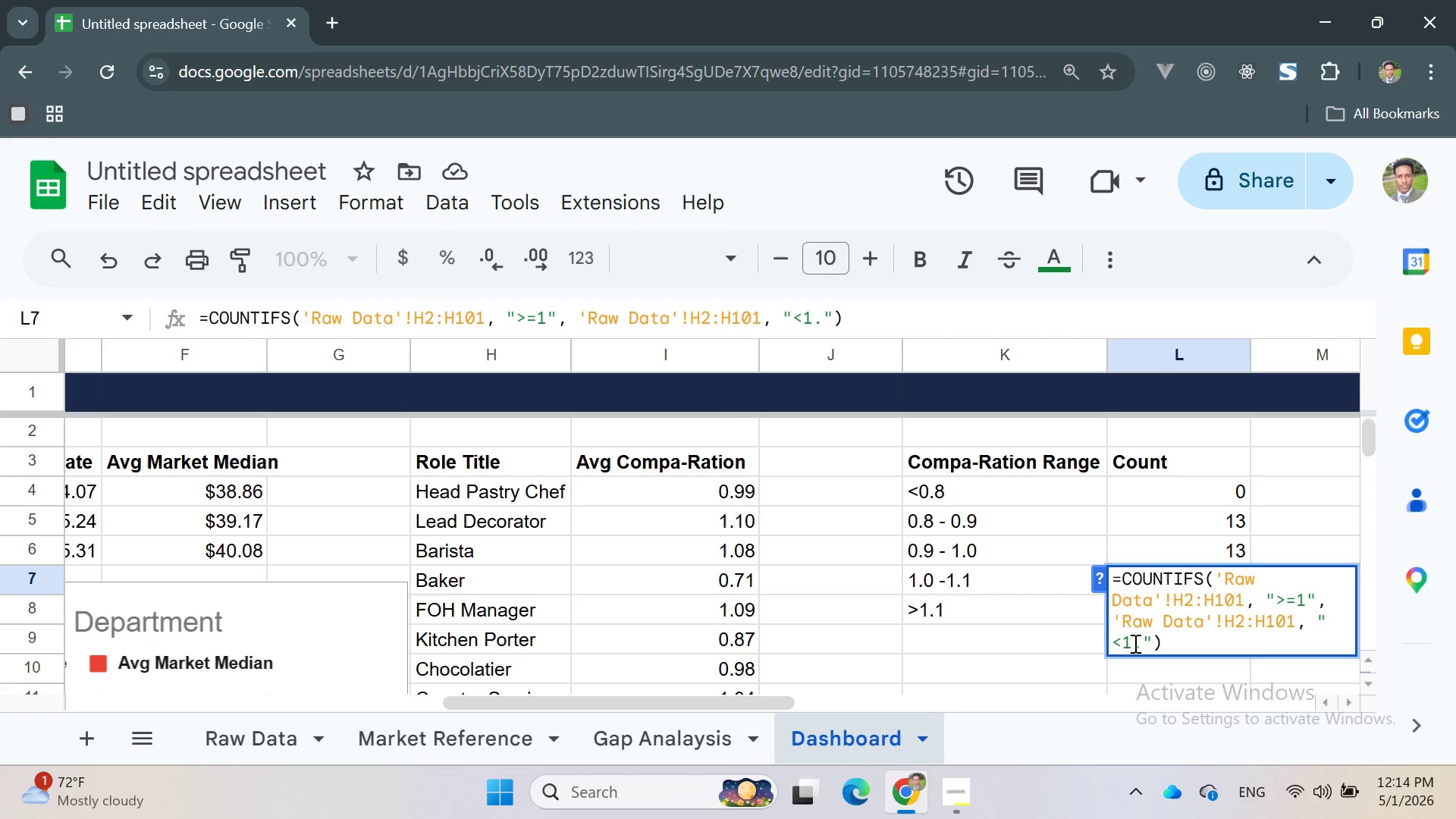 
key(1)
 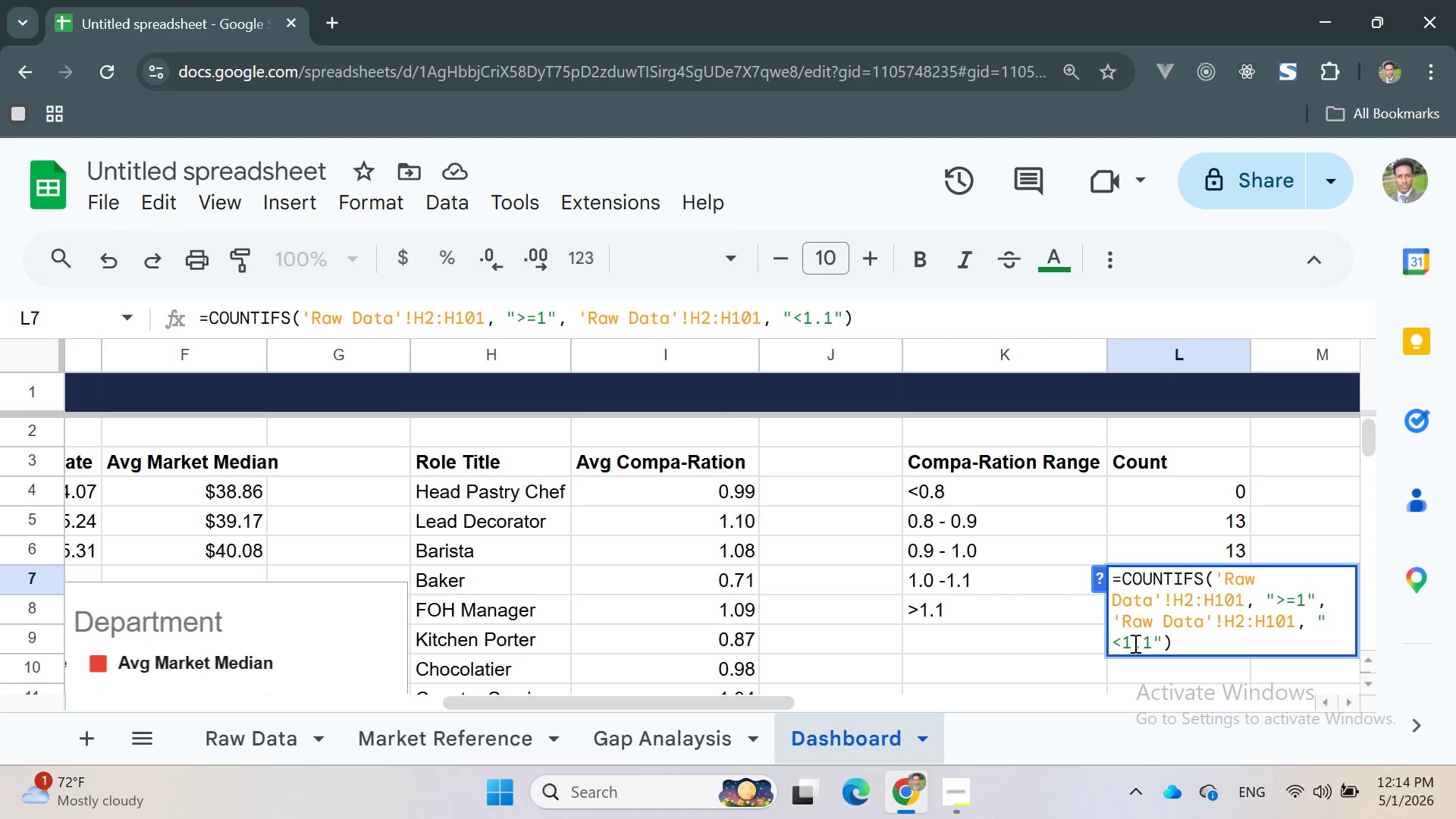 
key(Enter)
 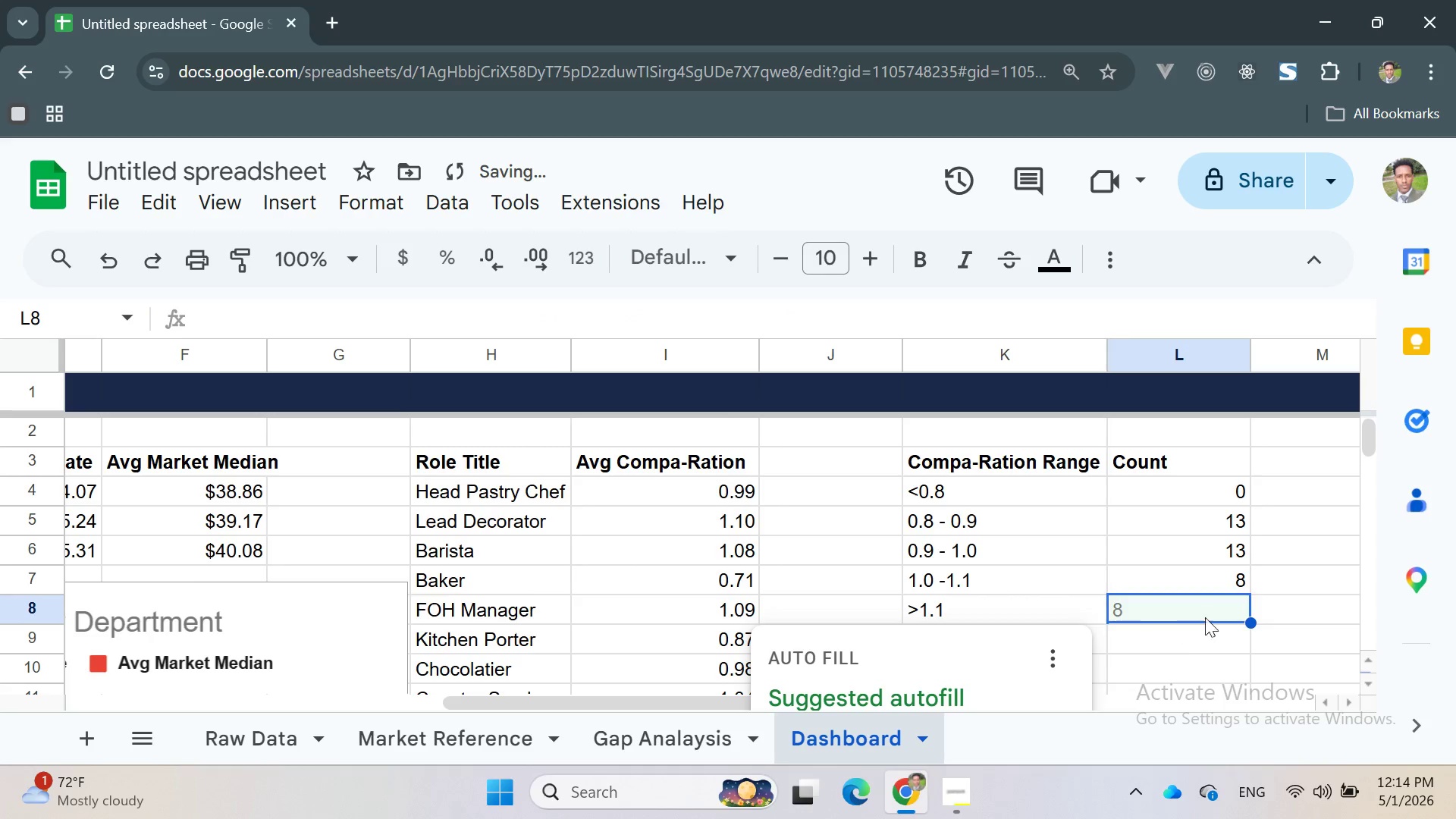 
left_click([1270, 608])
 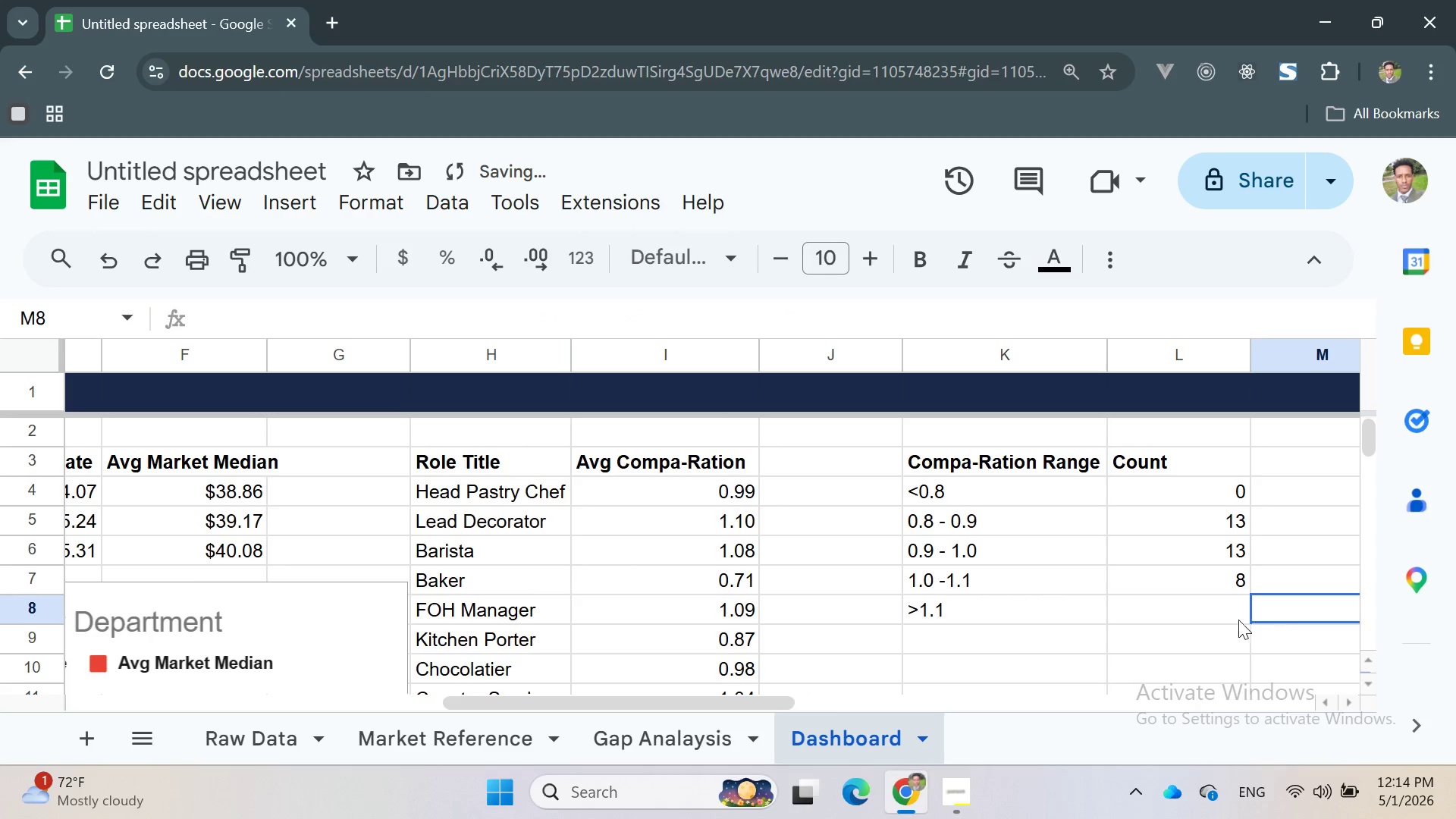 
left_click([1214, 606])
 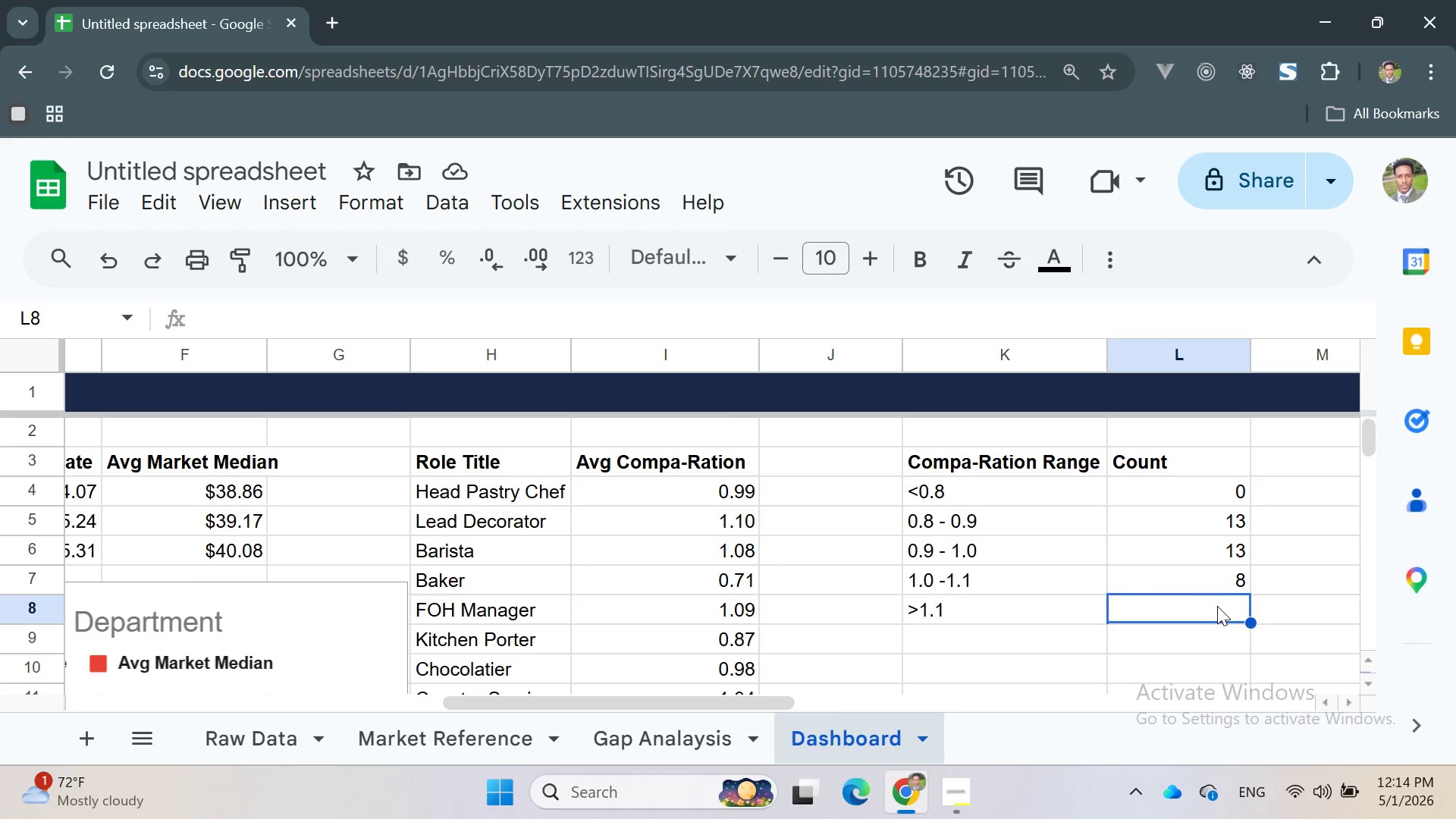 
wait(5.02)
 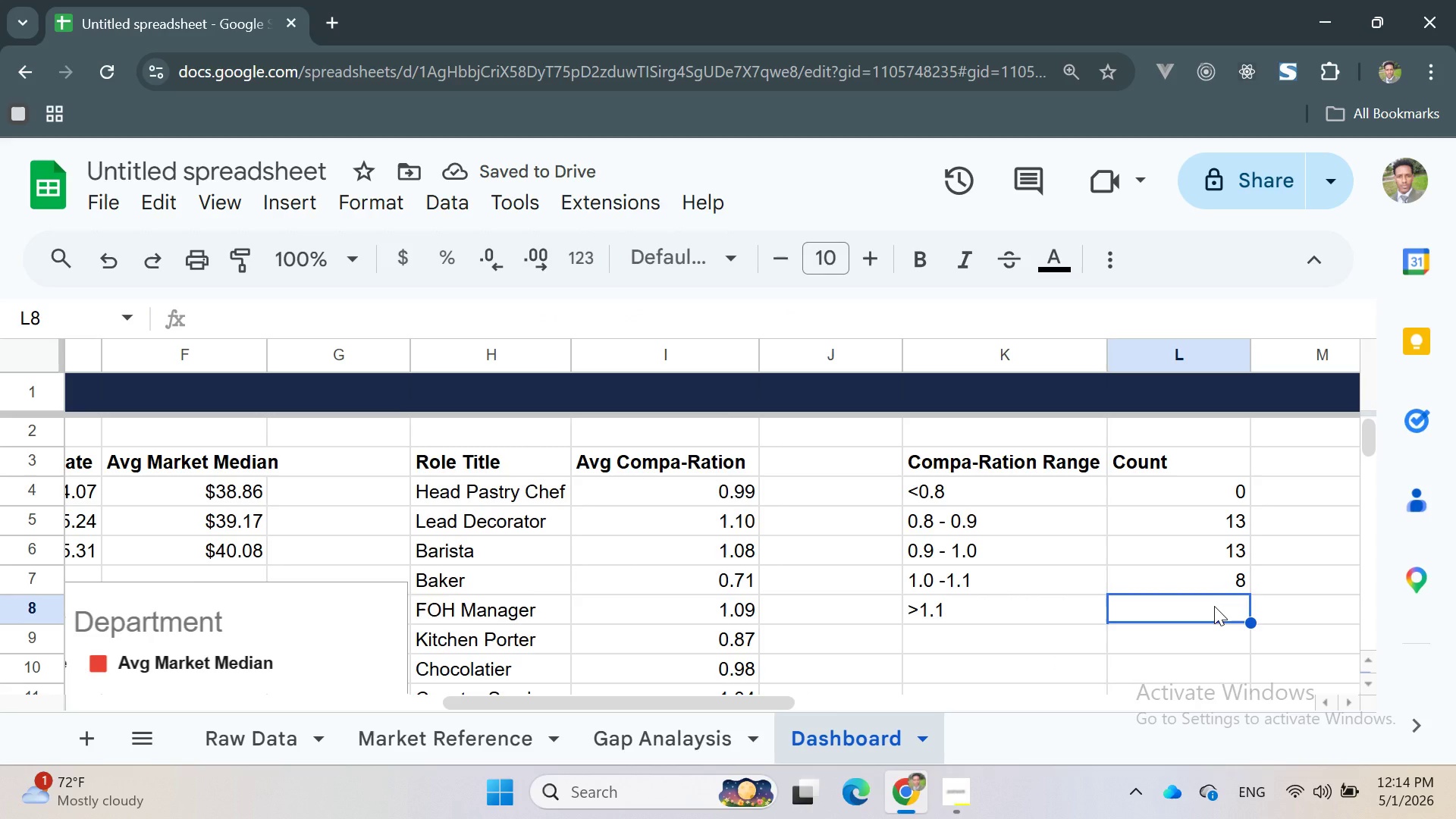 
double_click([1190, 497])
 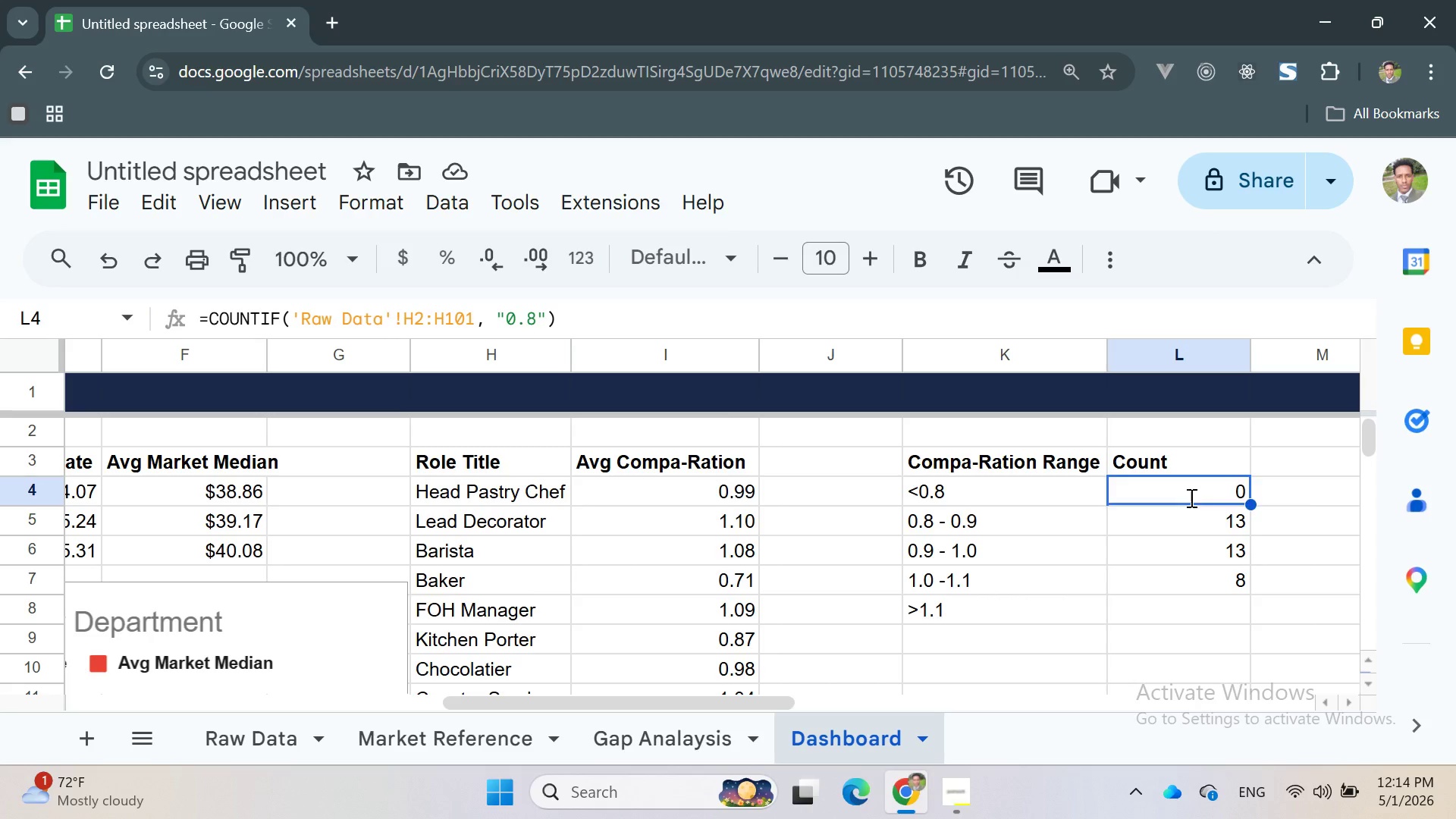 
triple_click([1190, 497])
 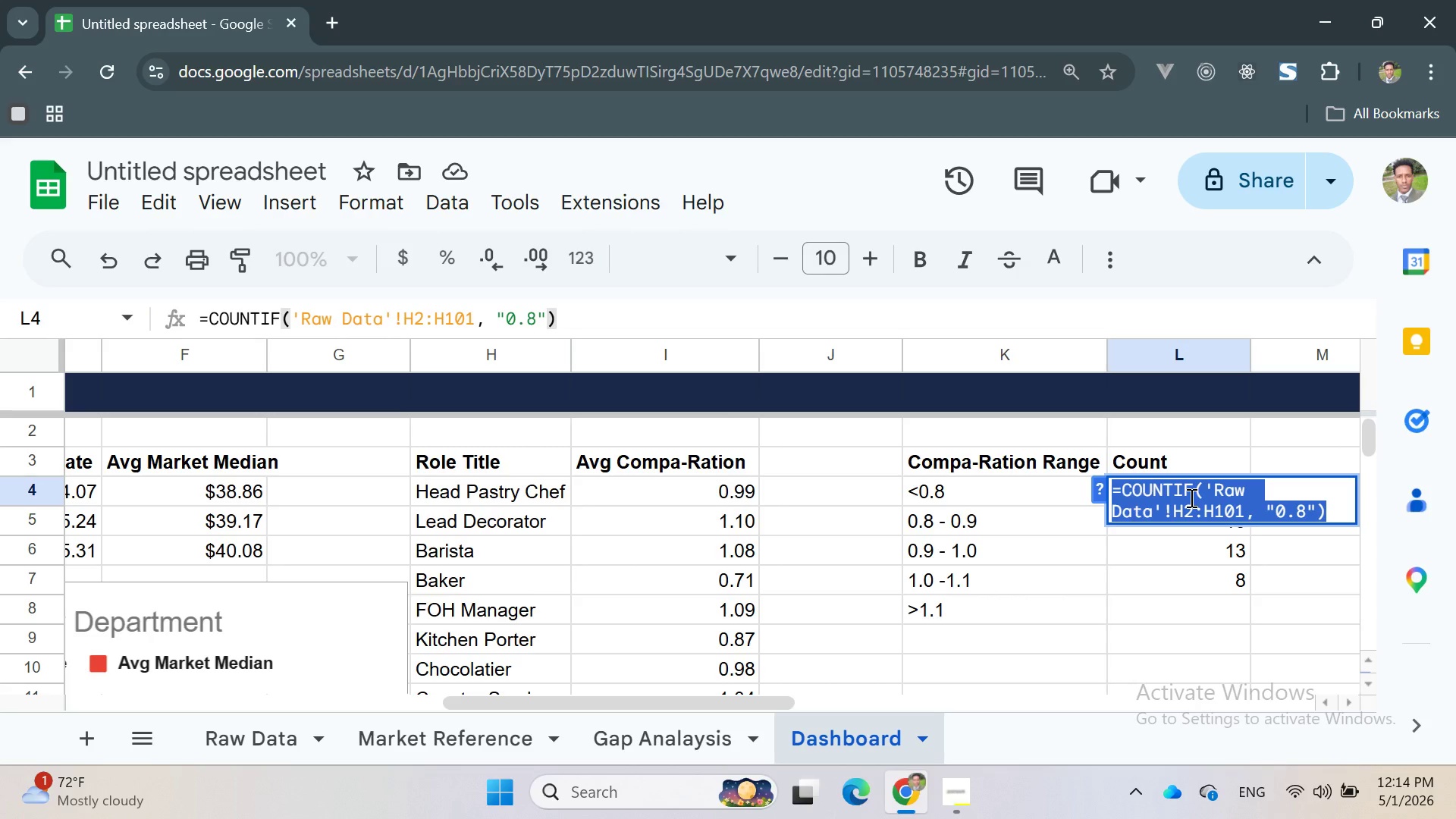 
key(Control+C)
 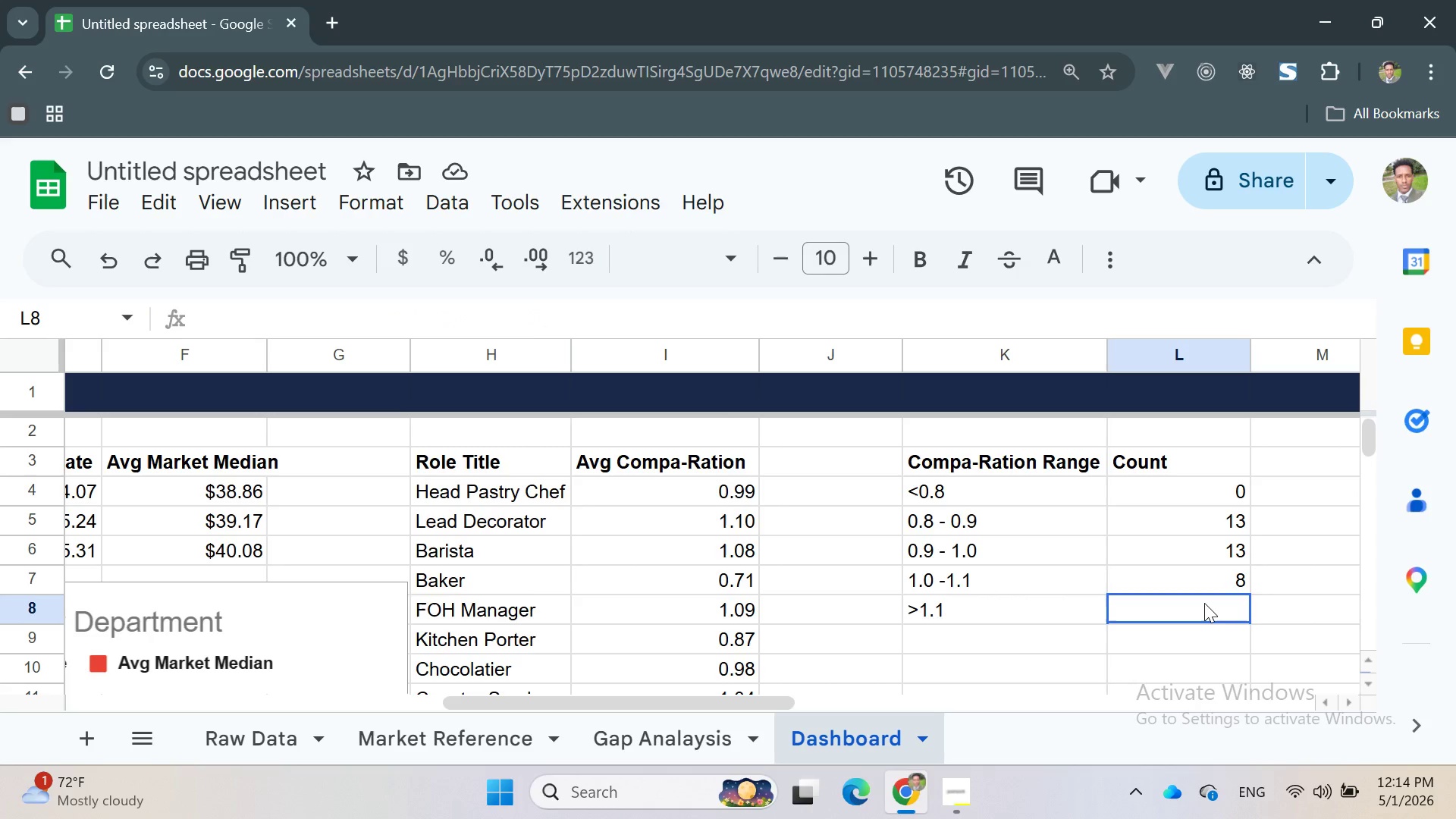 
double_click([1204, 603])
 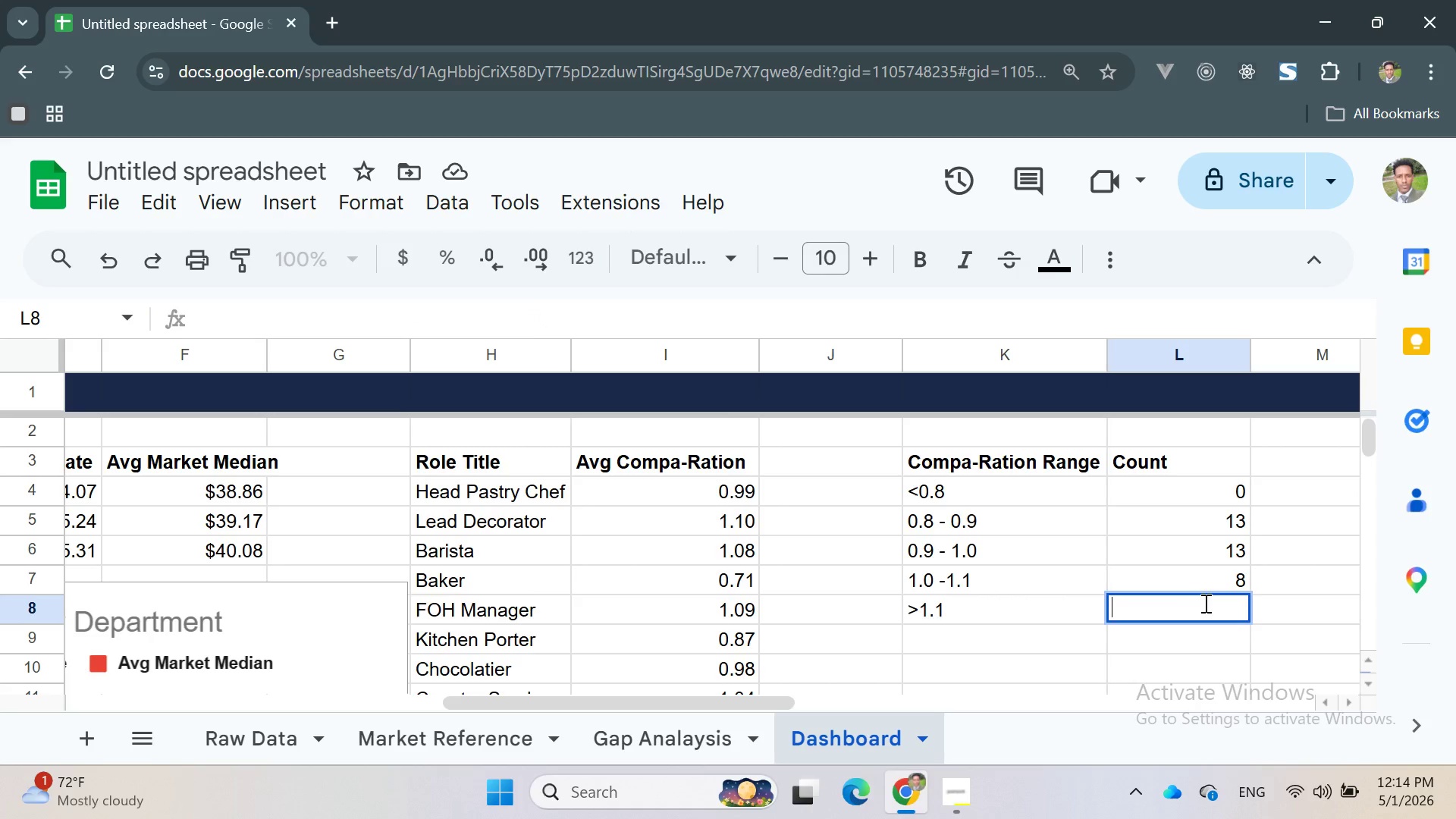 
key(Control+V)
 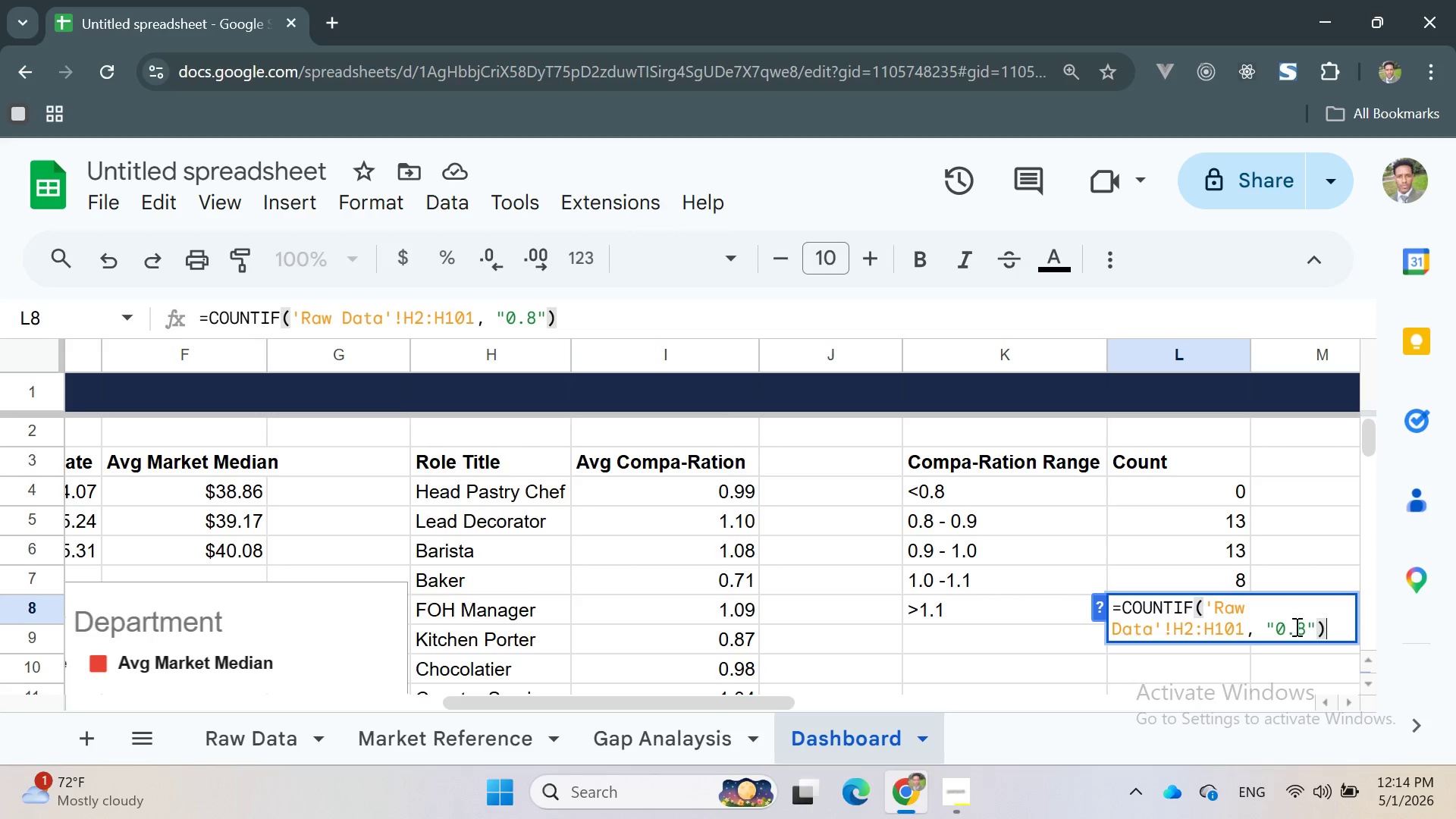 
left_click([1306, 627])
 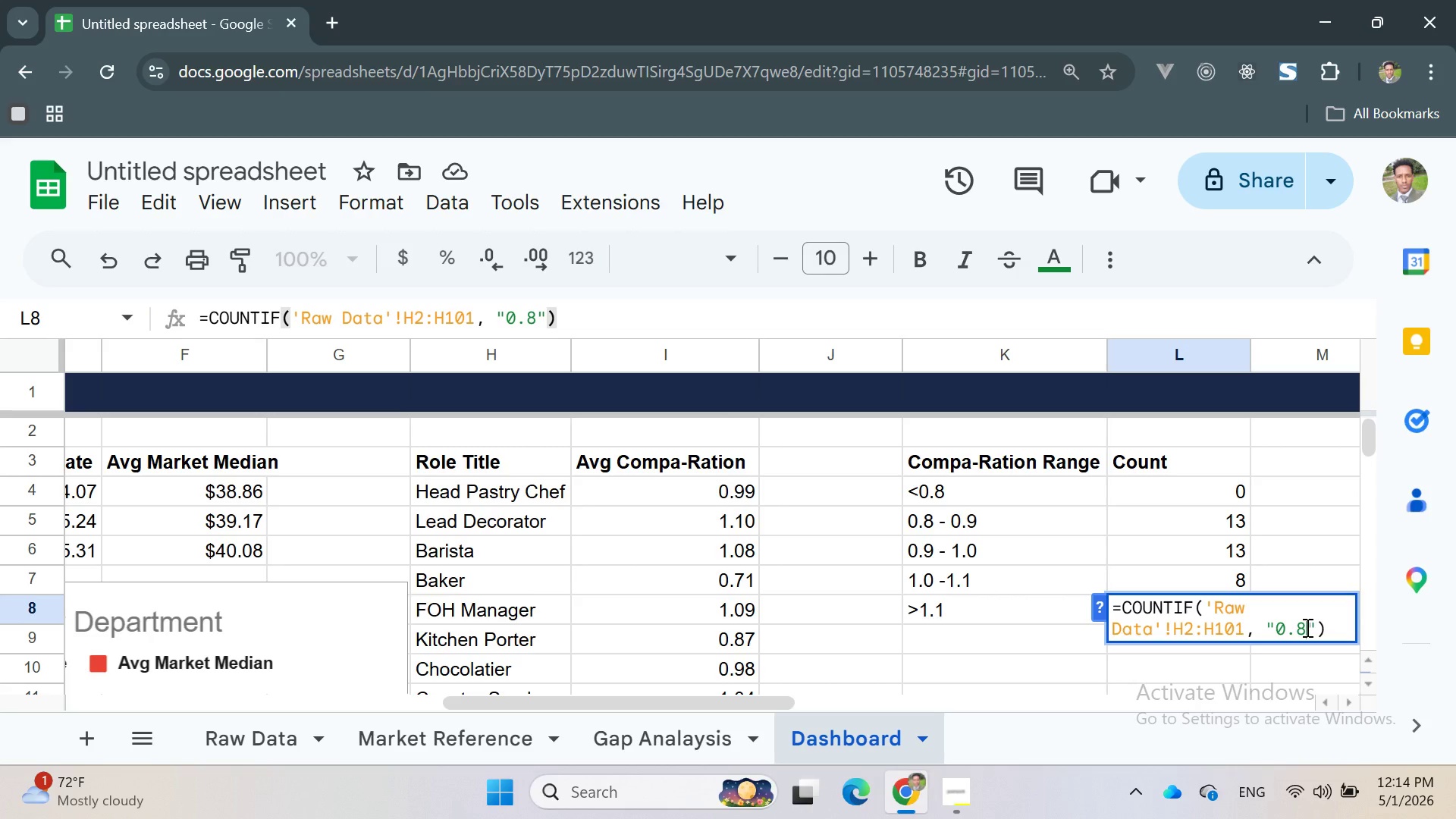 
key(Backspace)
 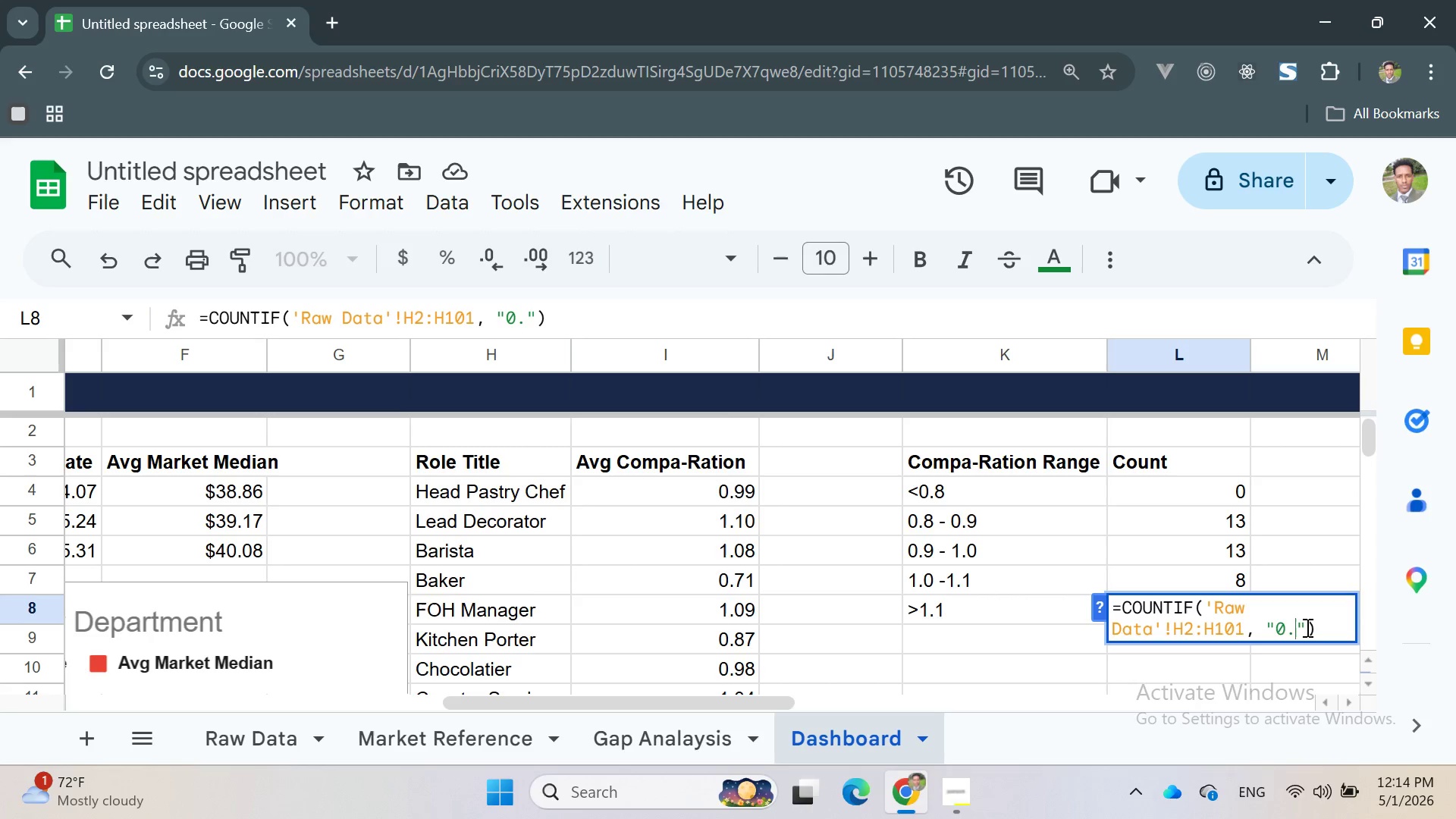 
key(Backspace)
 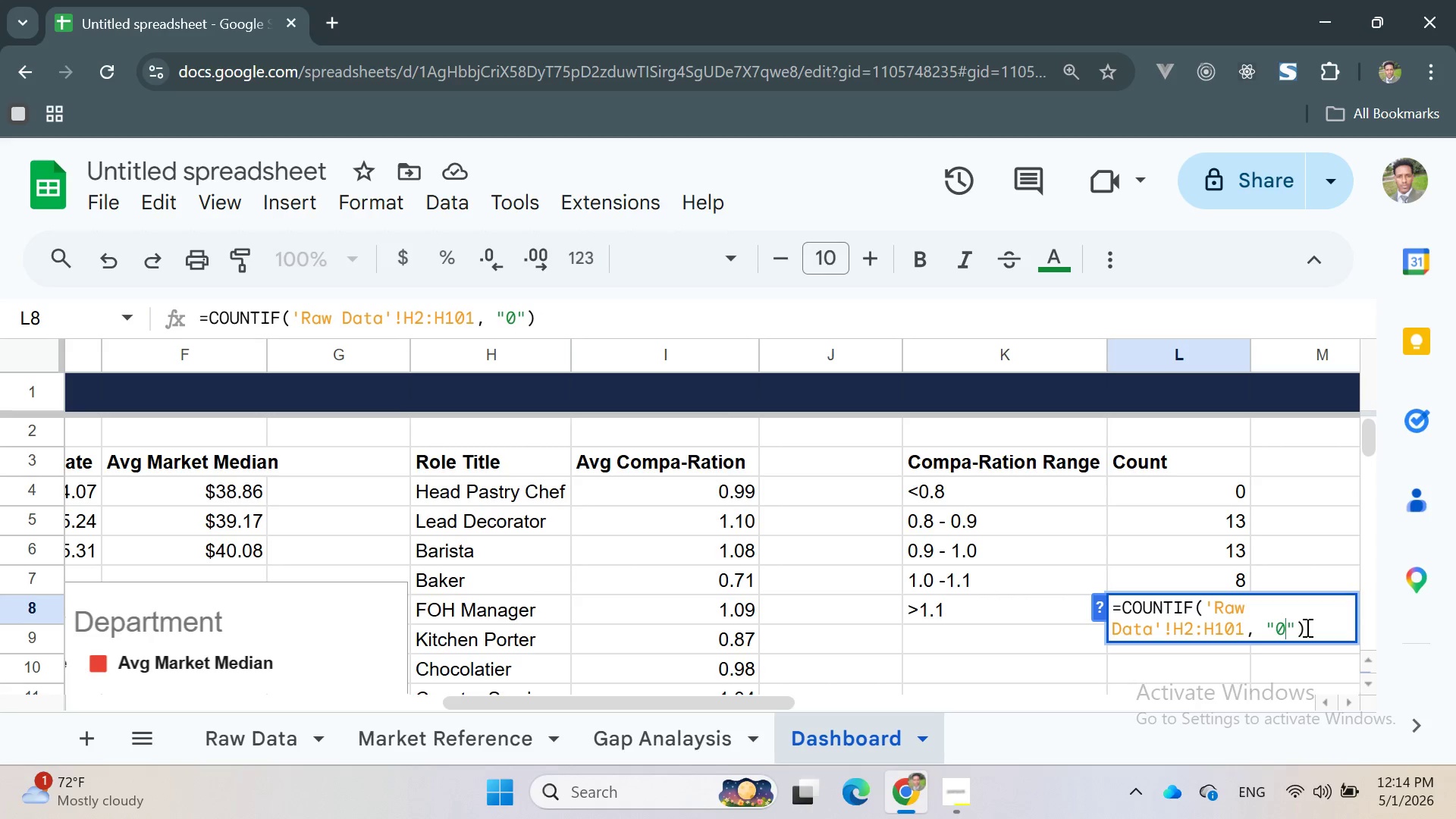 
key(Backspace)
 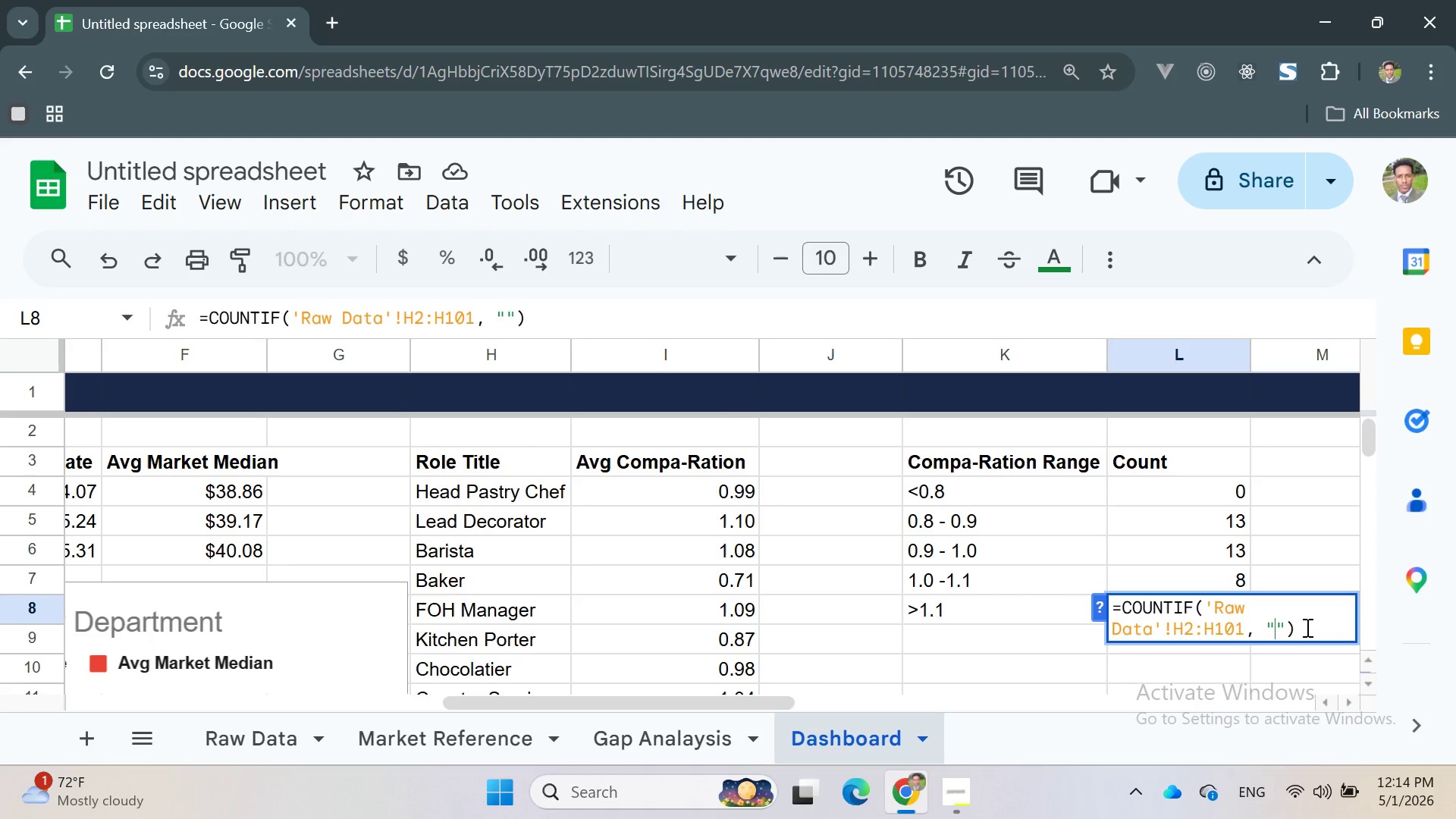 
key(Shift+ShiftRight)
 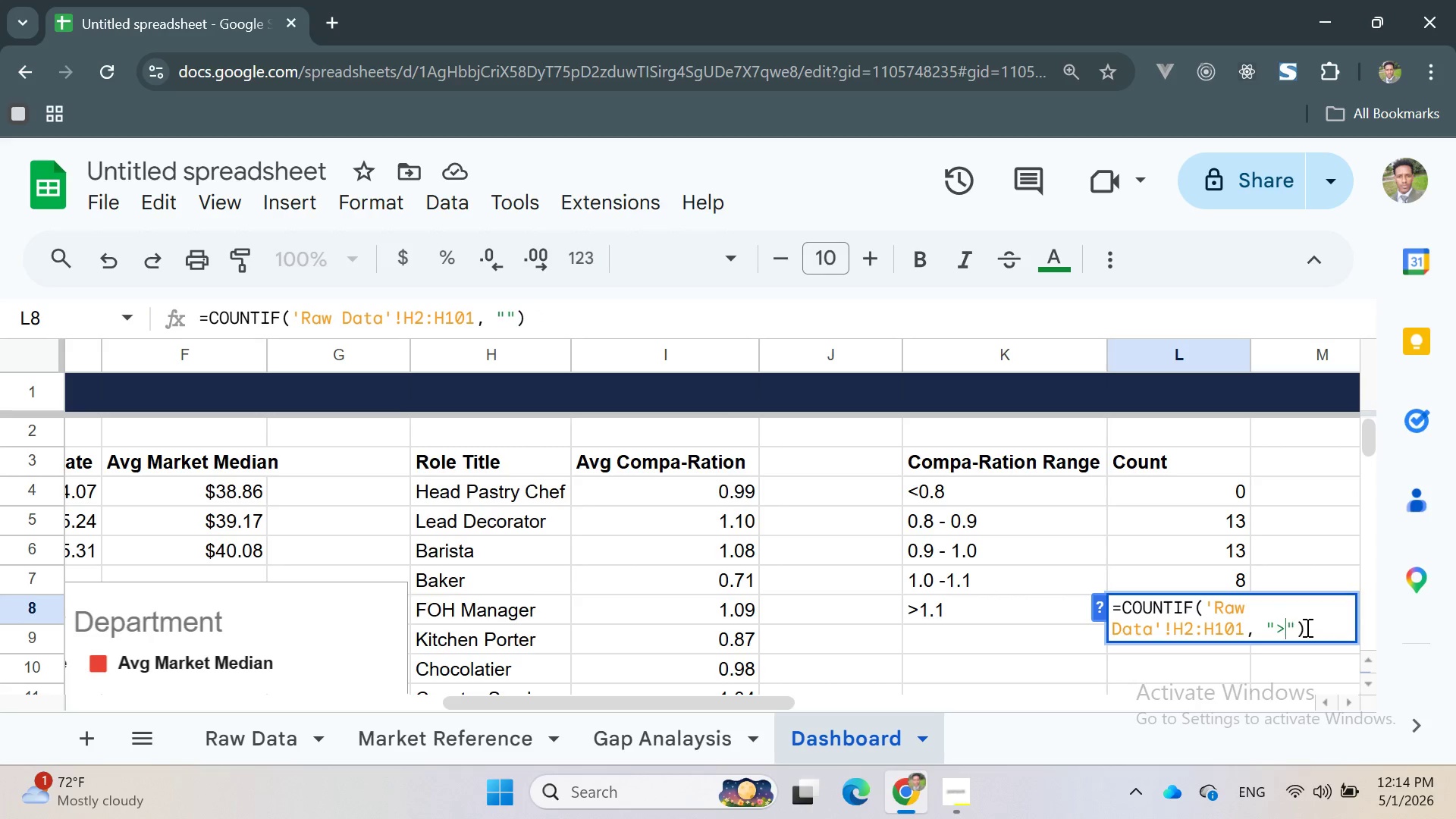 
key(Shift+Period)
 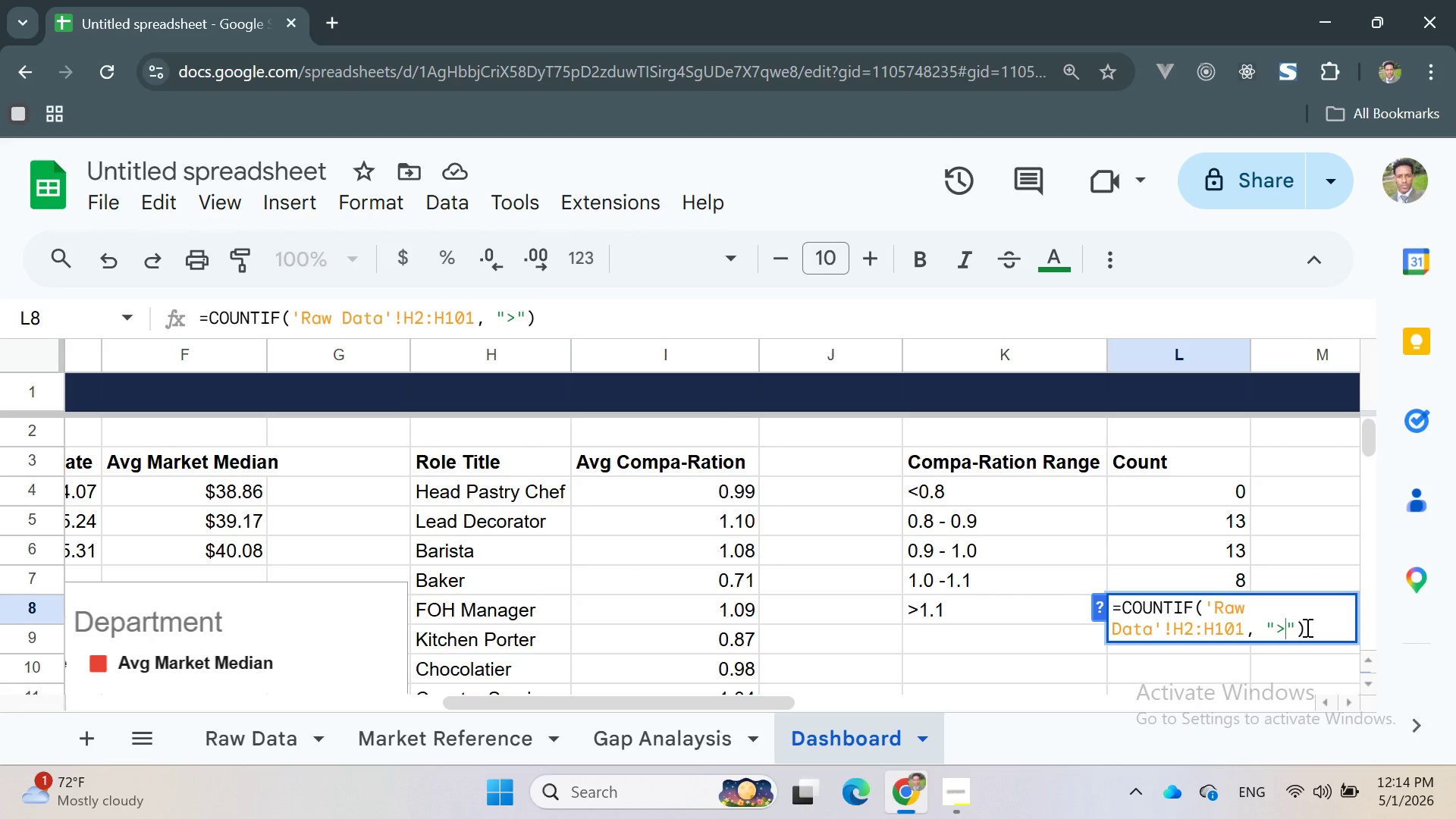 
key(1)
 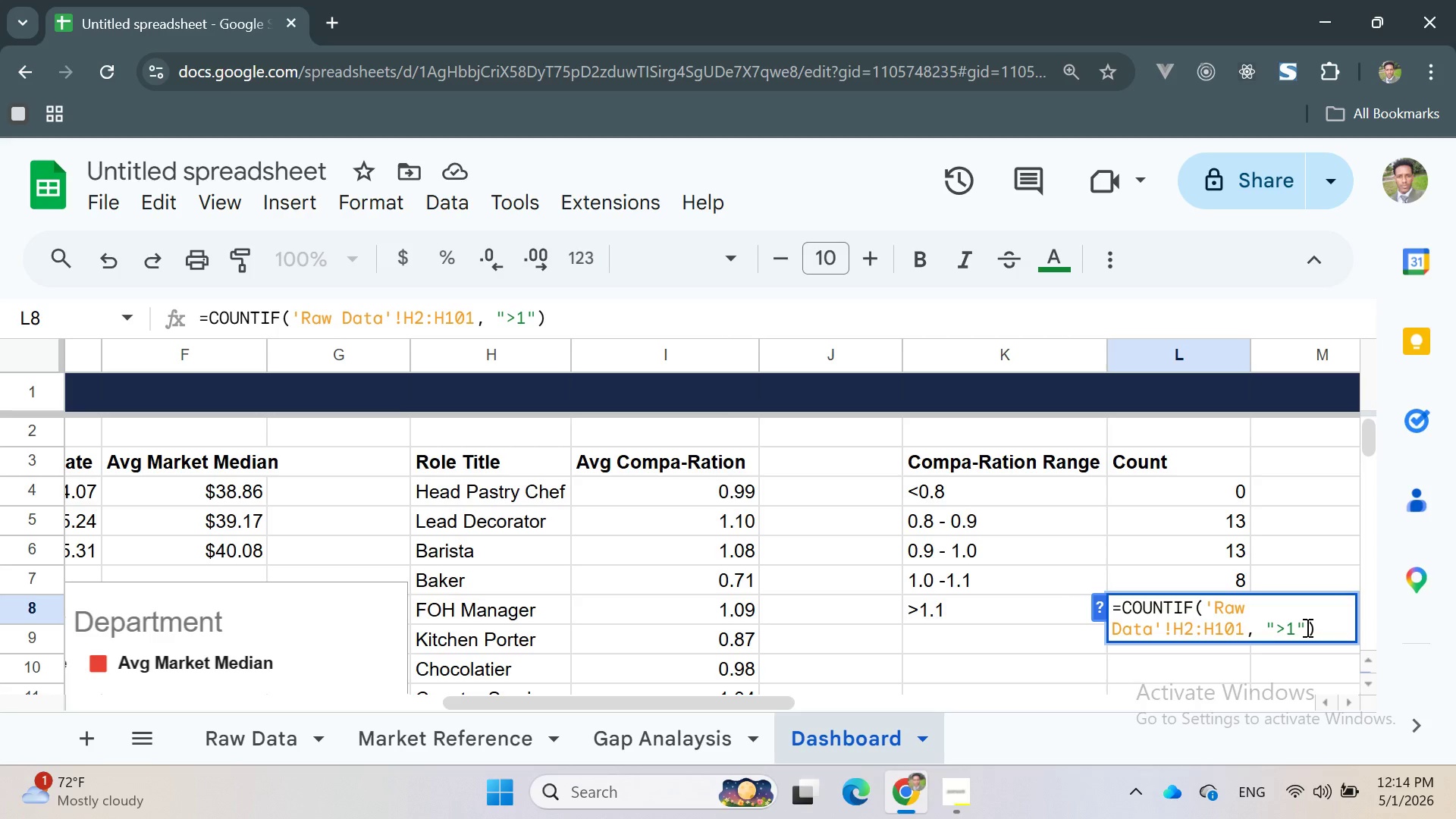 
key(Period)
 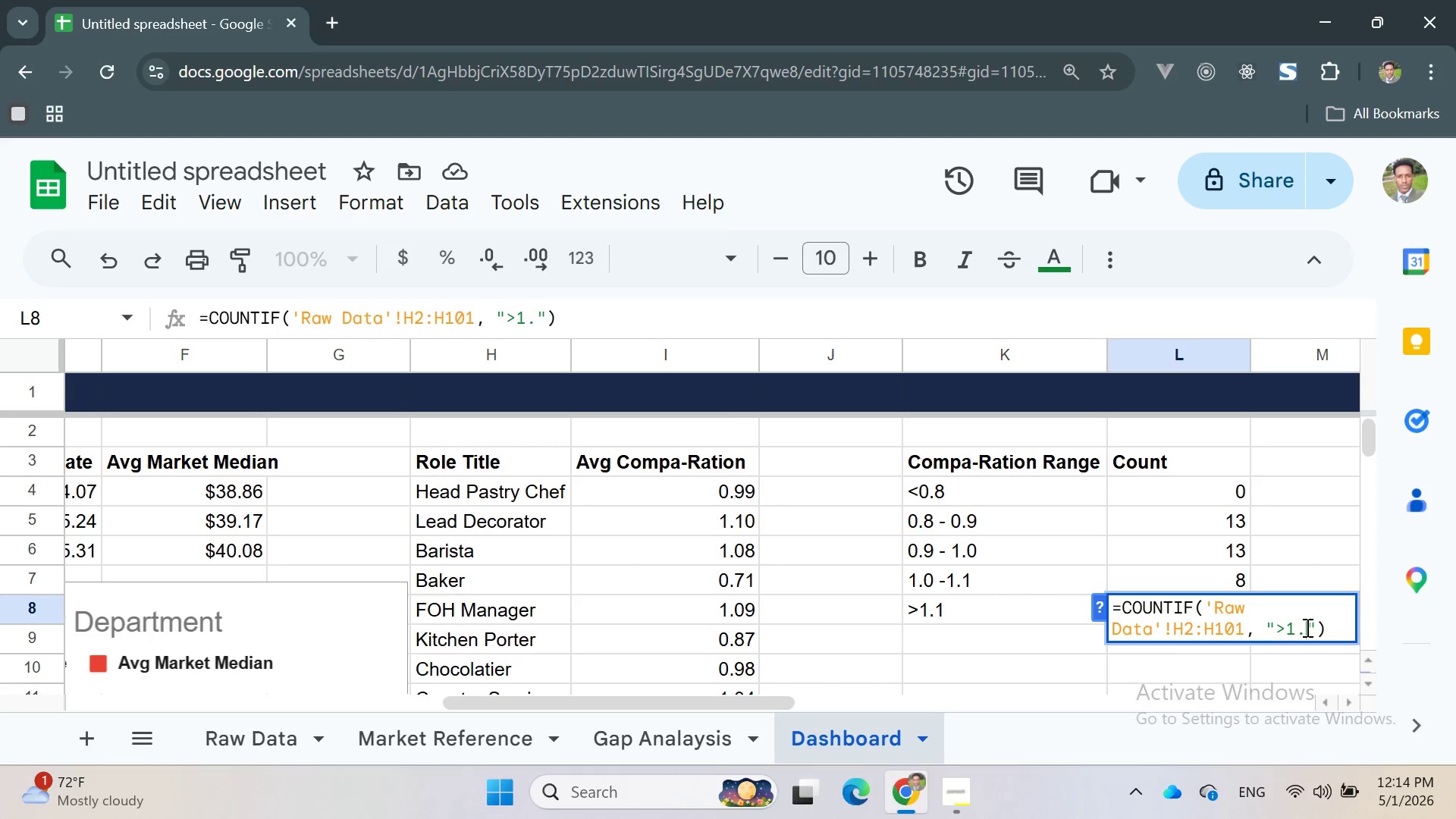 
key(1)
 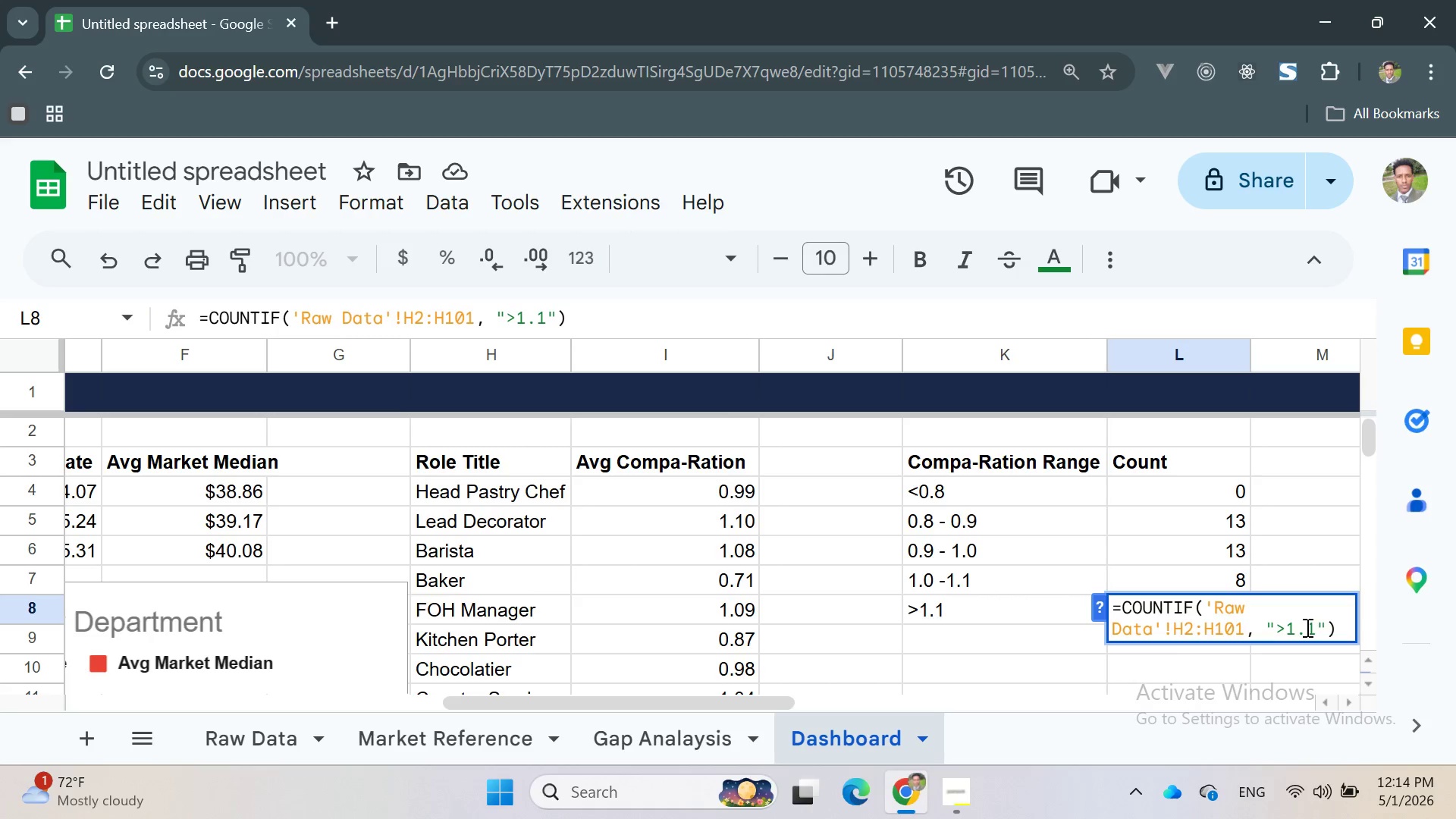 
key(Enter)
 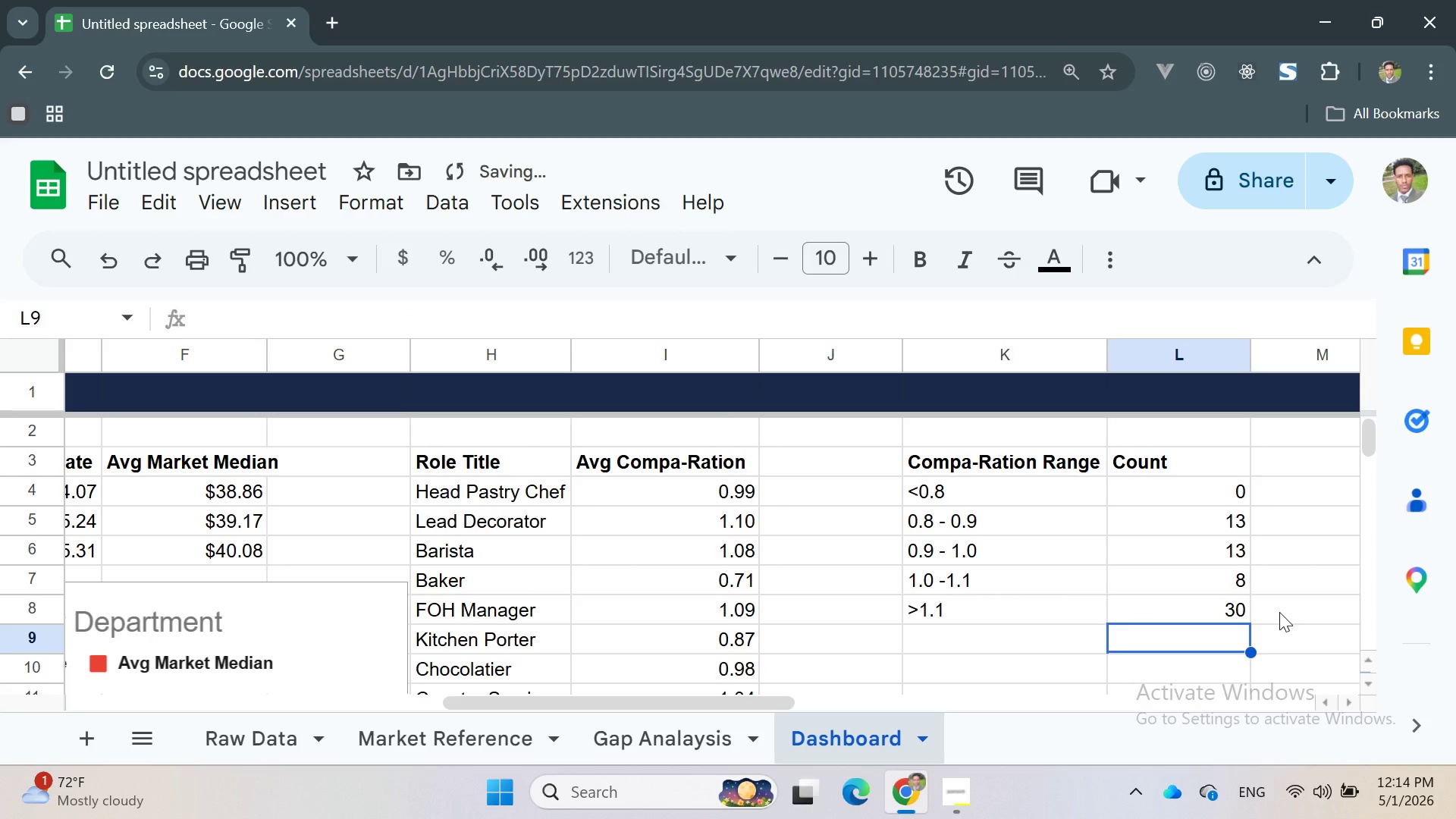 
left_click([1279, 609])
 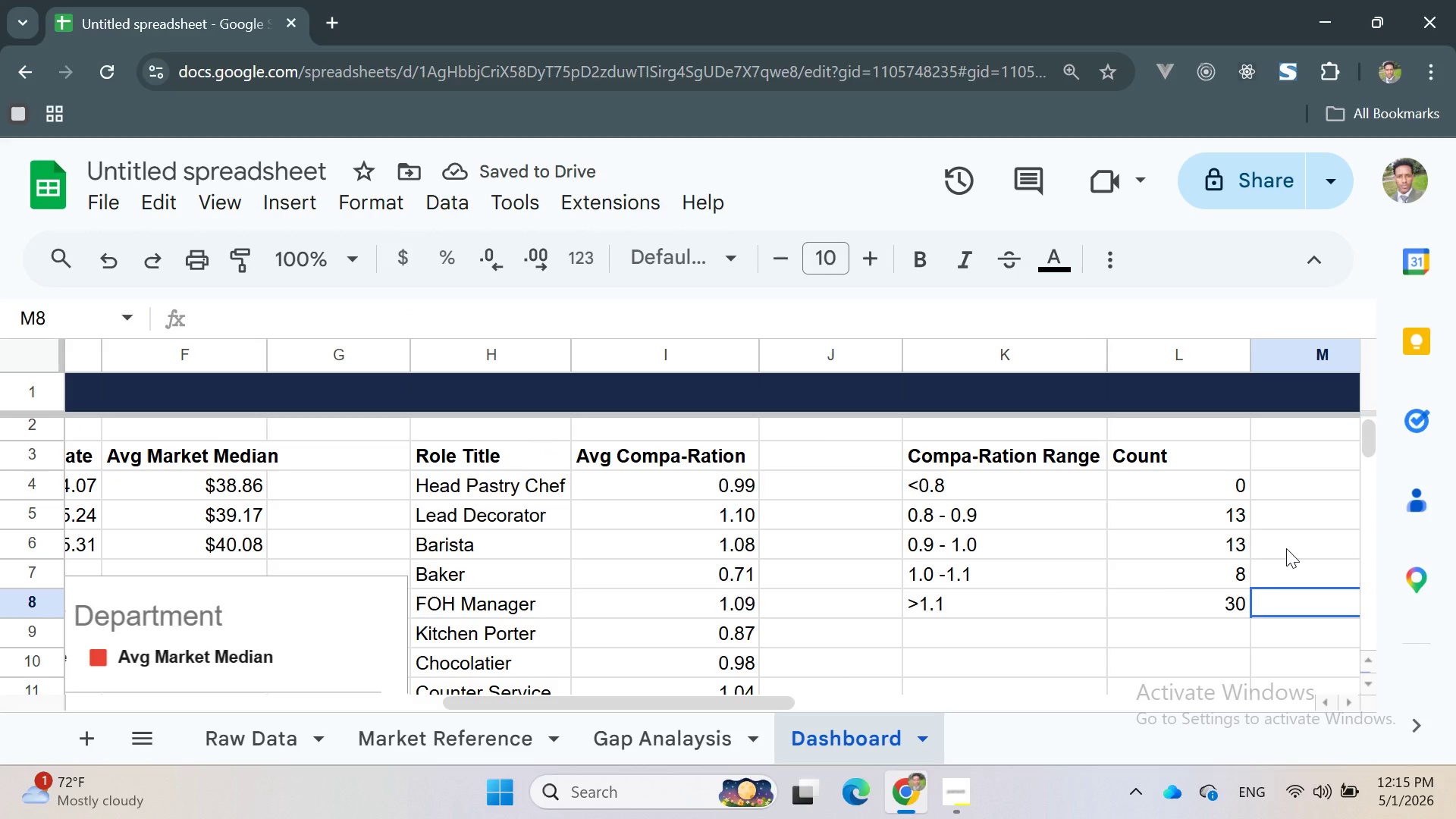 
wait(8.0)
 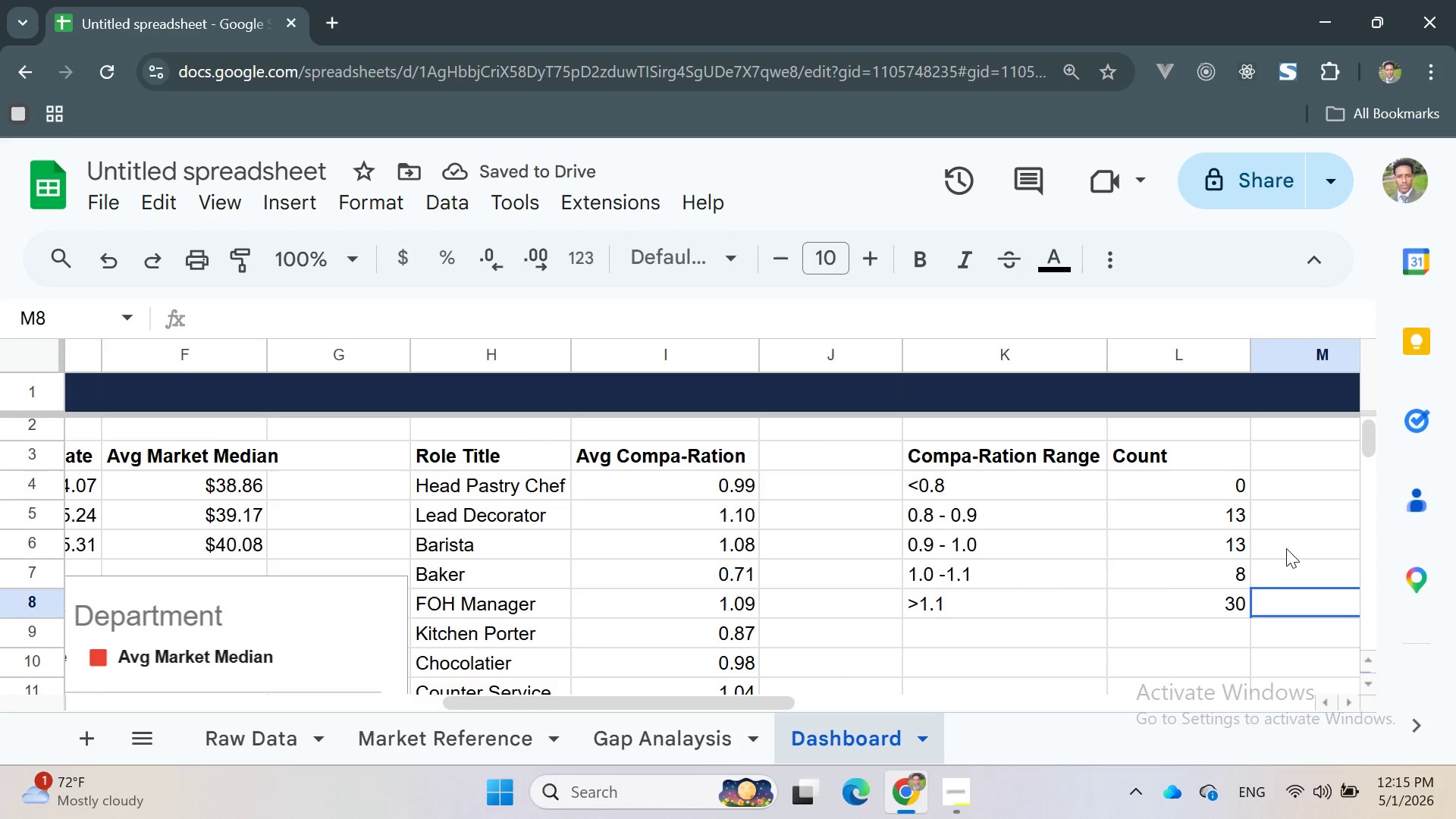 
left_click_drag(start_coordinate=[912, 463], to_coordinate=[1191, 604])
 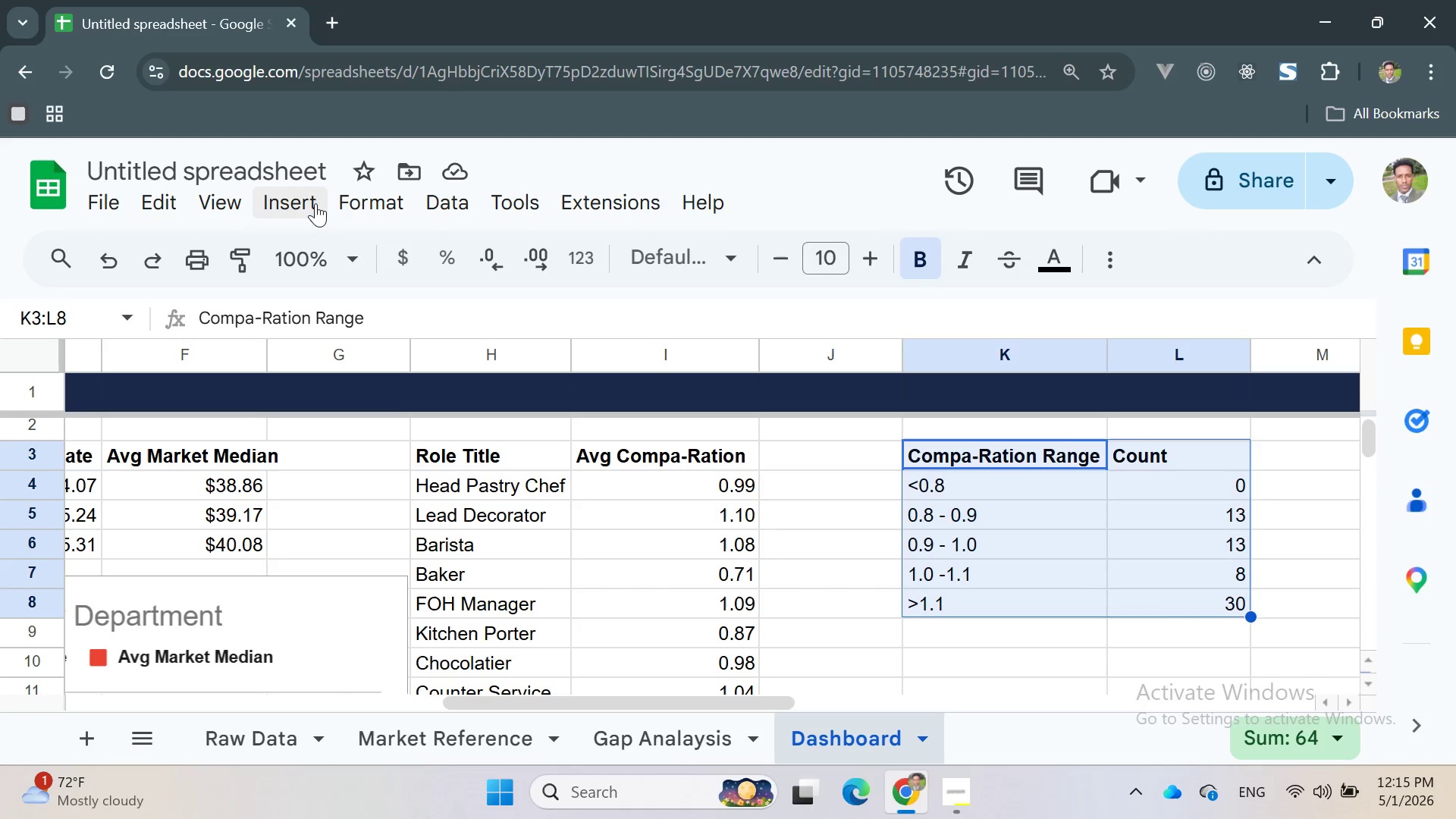 
left_click([304, 201])
 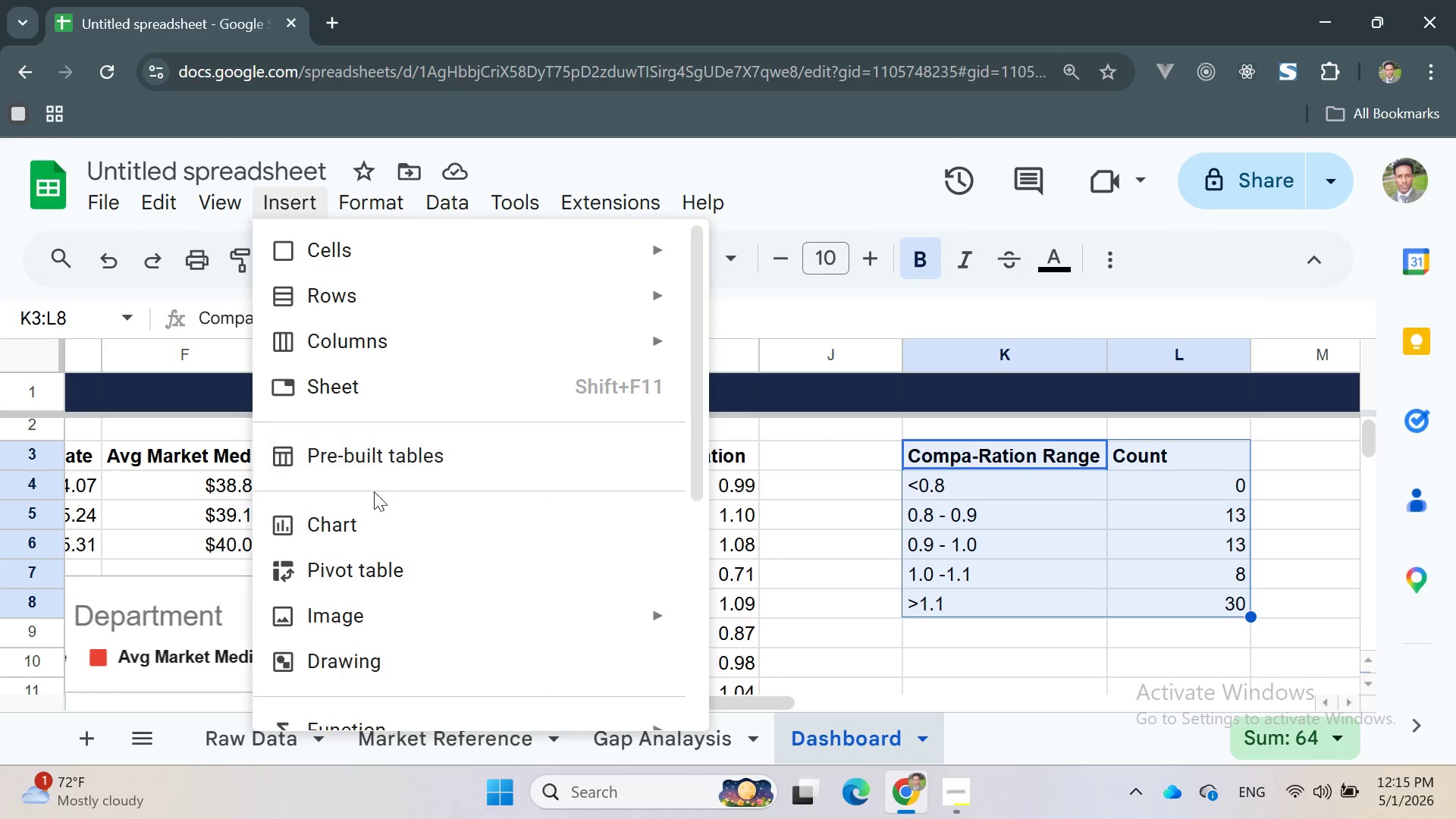 
left_click([369, 526])
 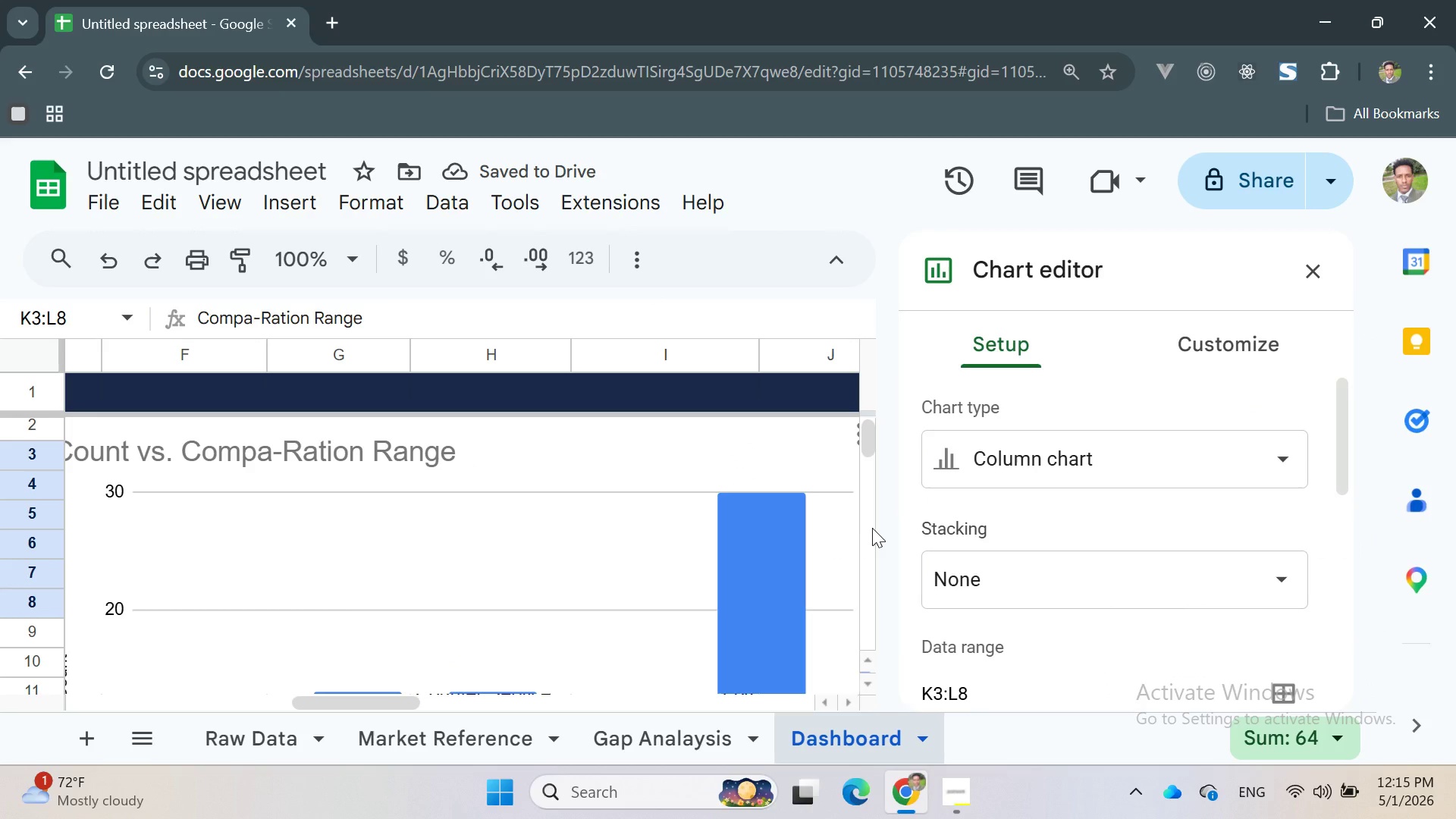 
wait(8.34)
 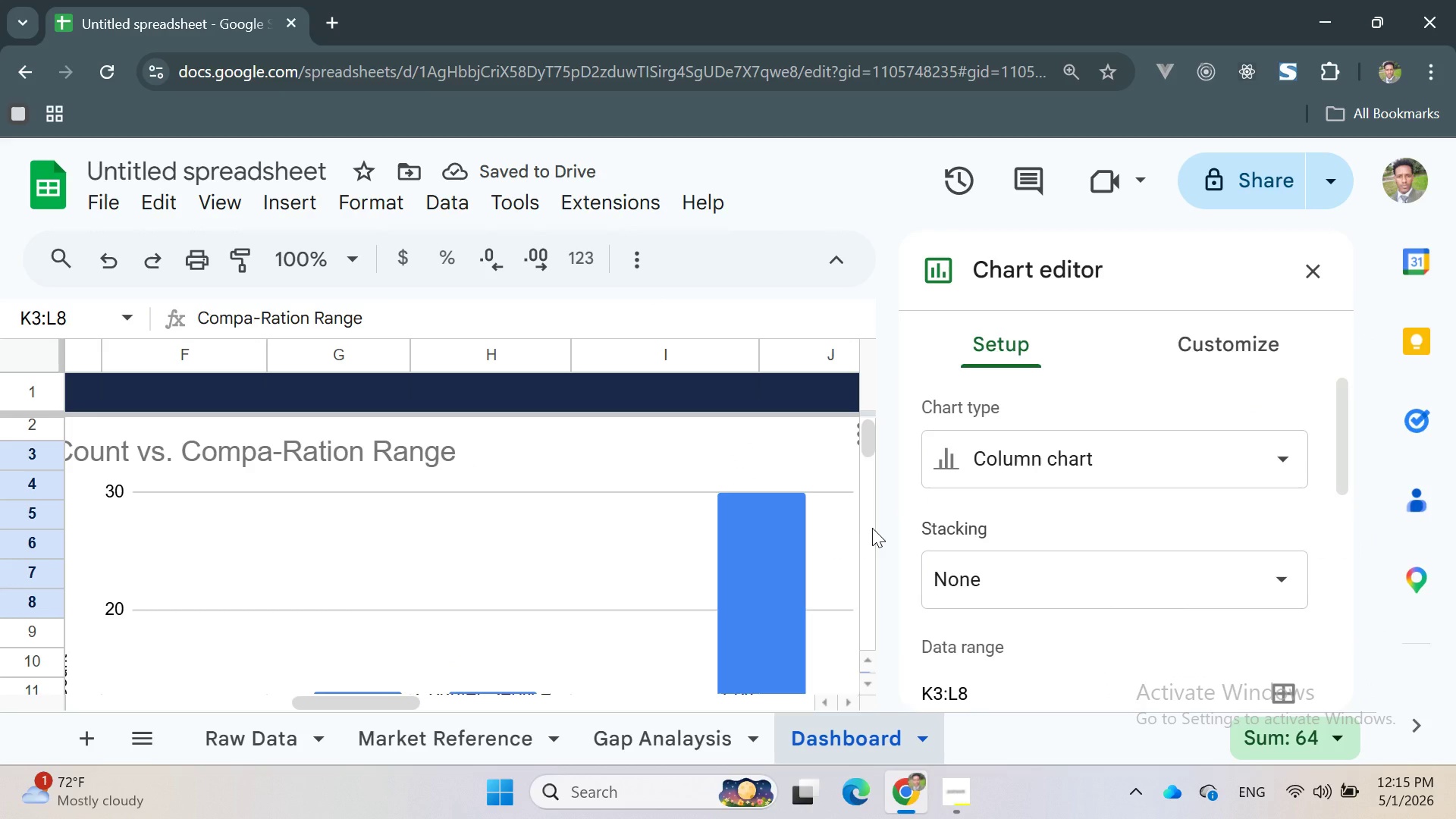 
left_click([1317, 272])
 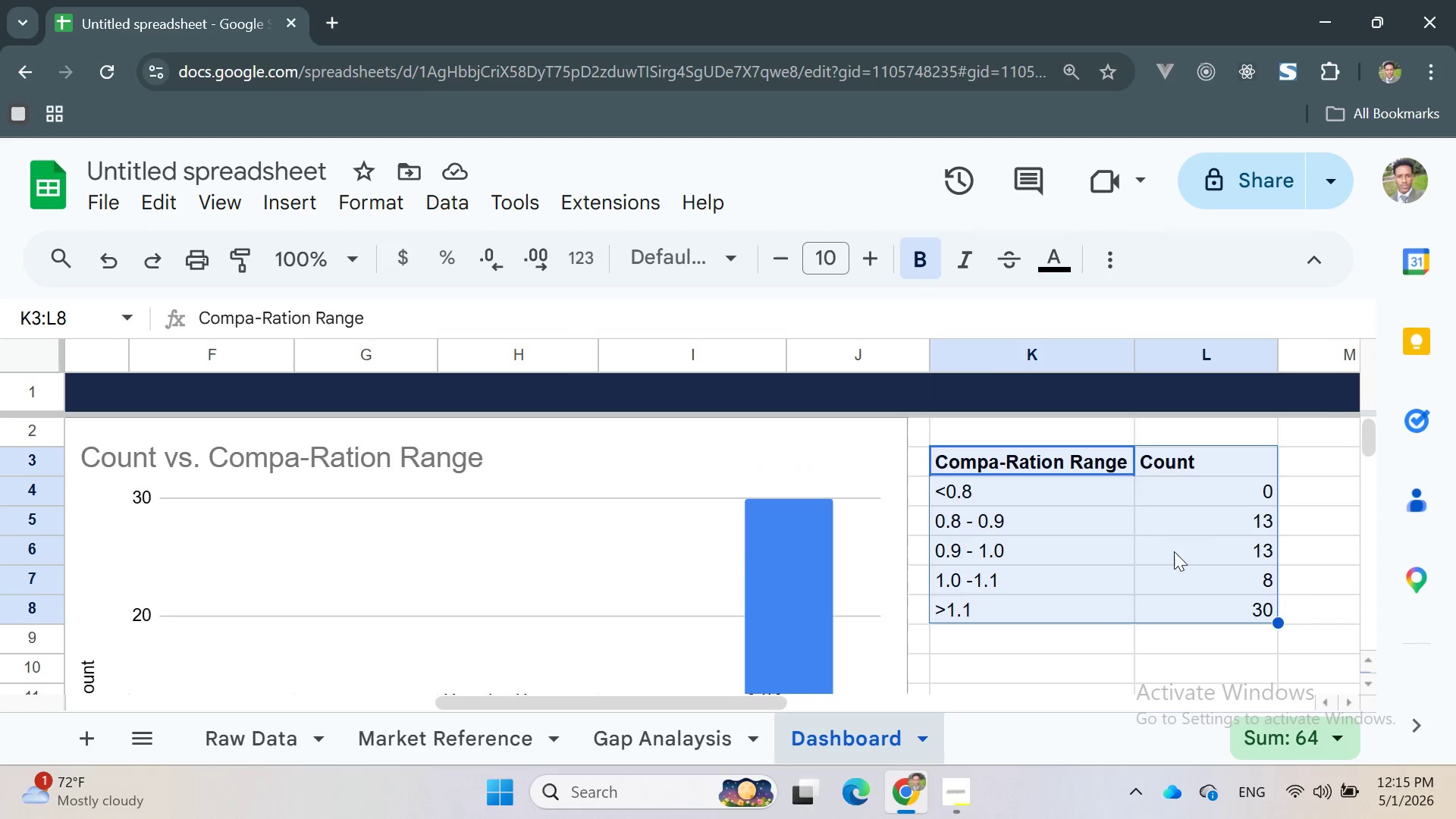 
wait(5.06)
 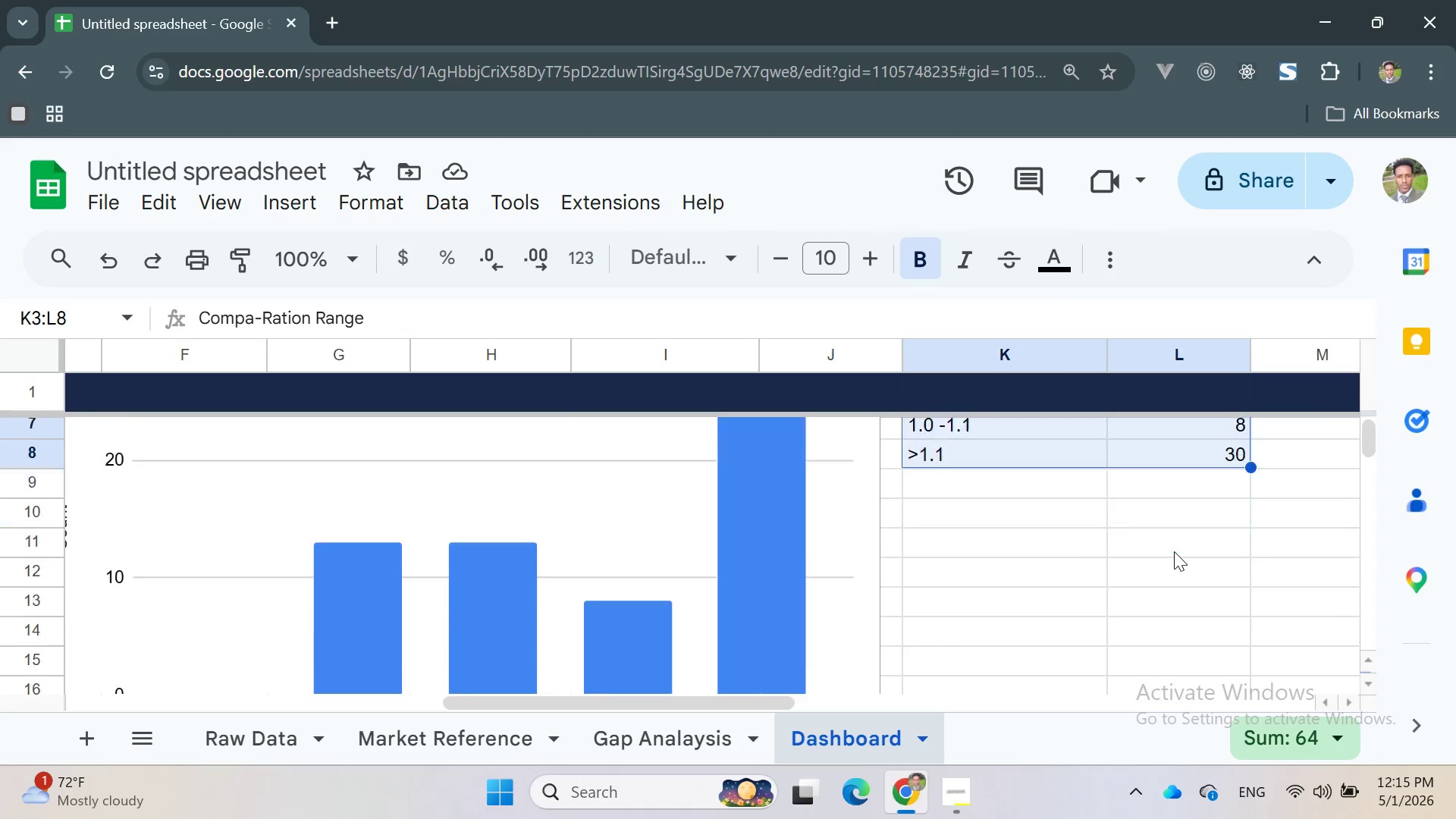 
left_click([632, 460])
 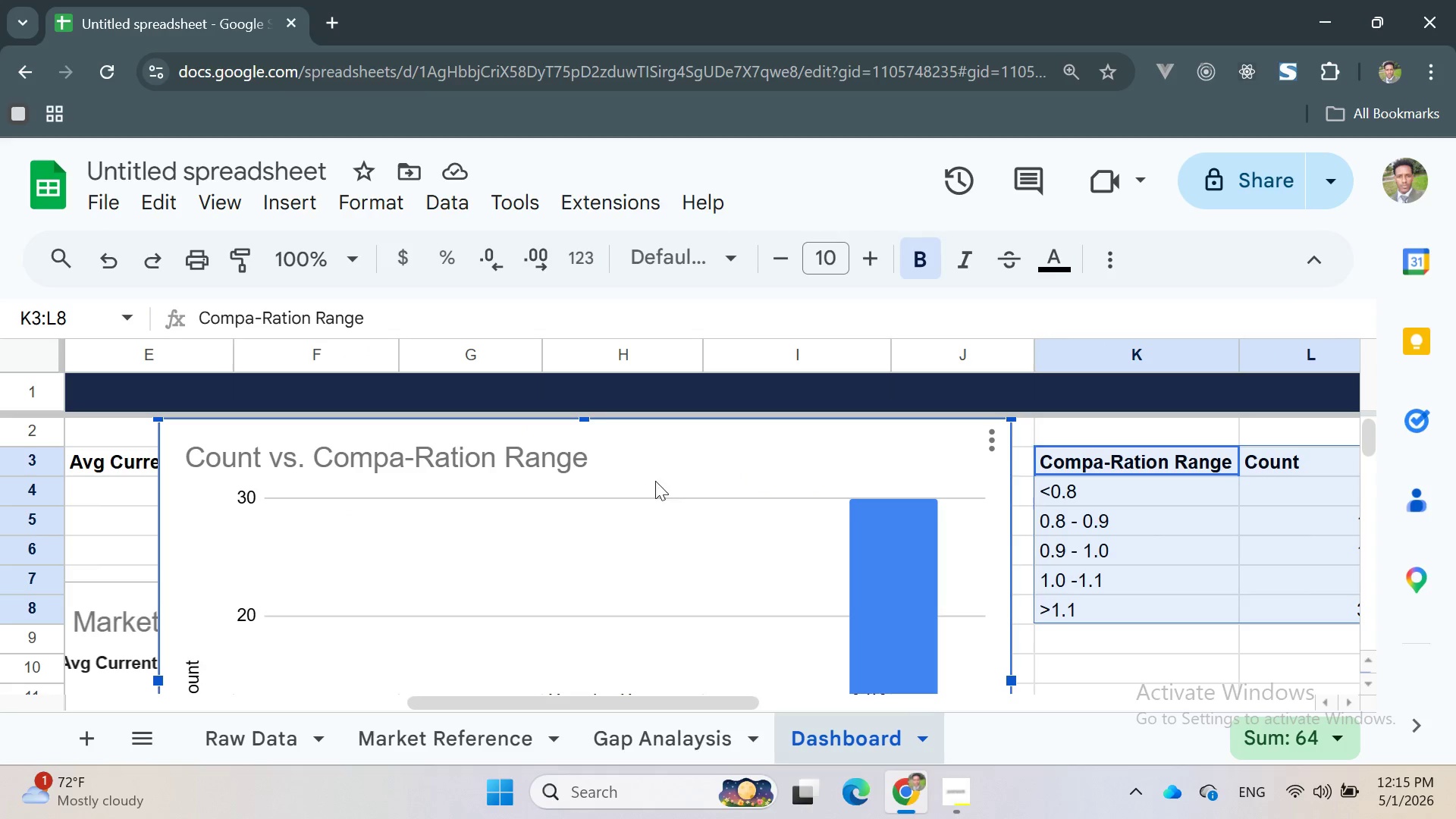 